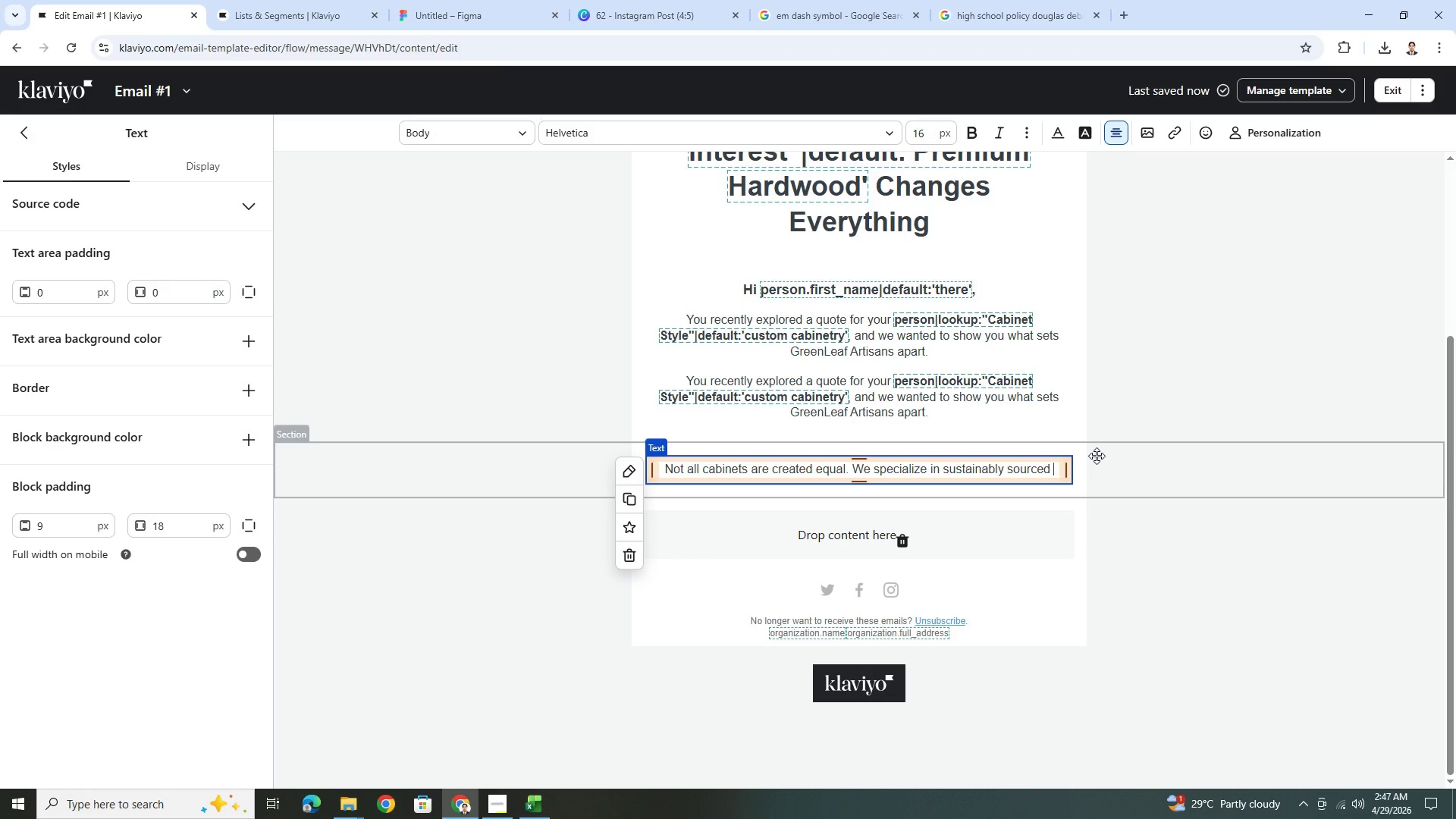 
type(hardwoods like )
 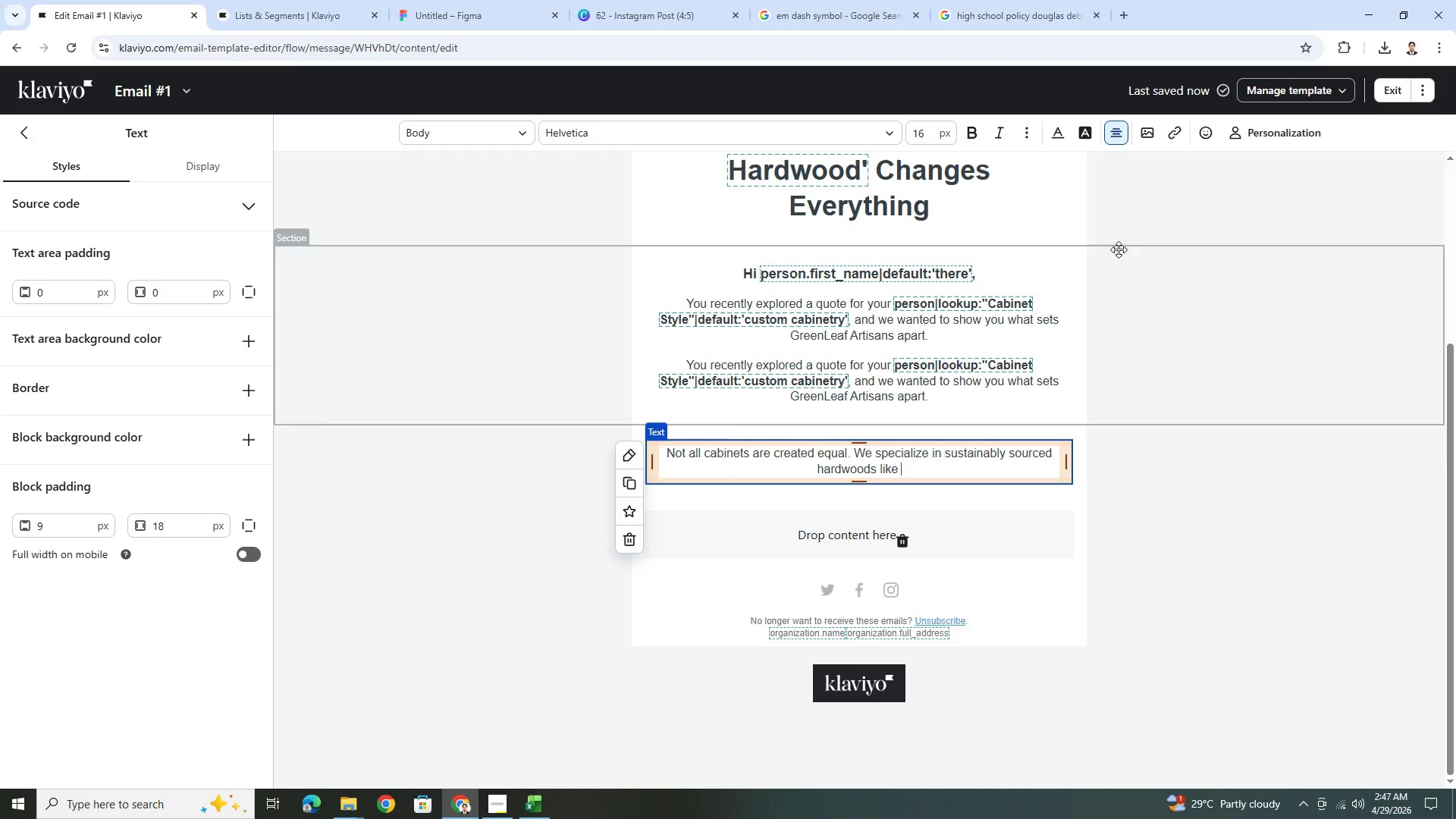 
left_click([1236, 140])
 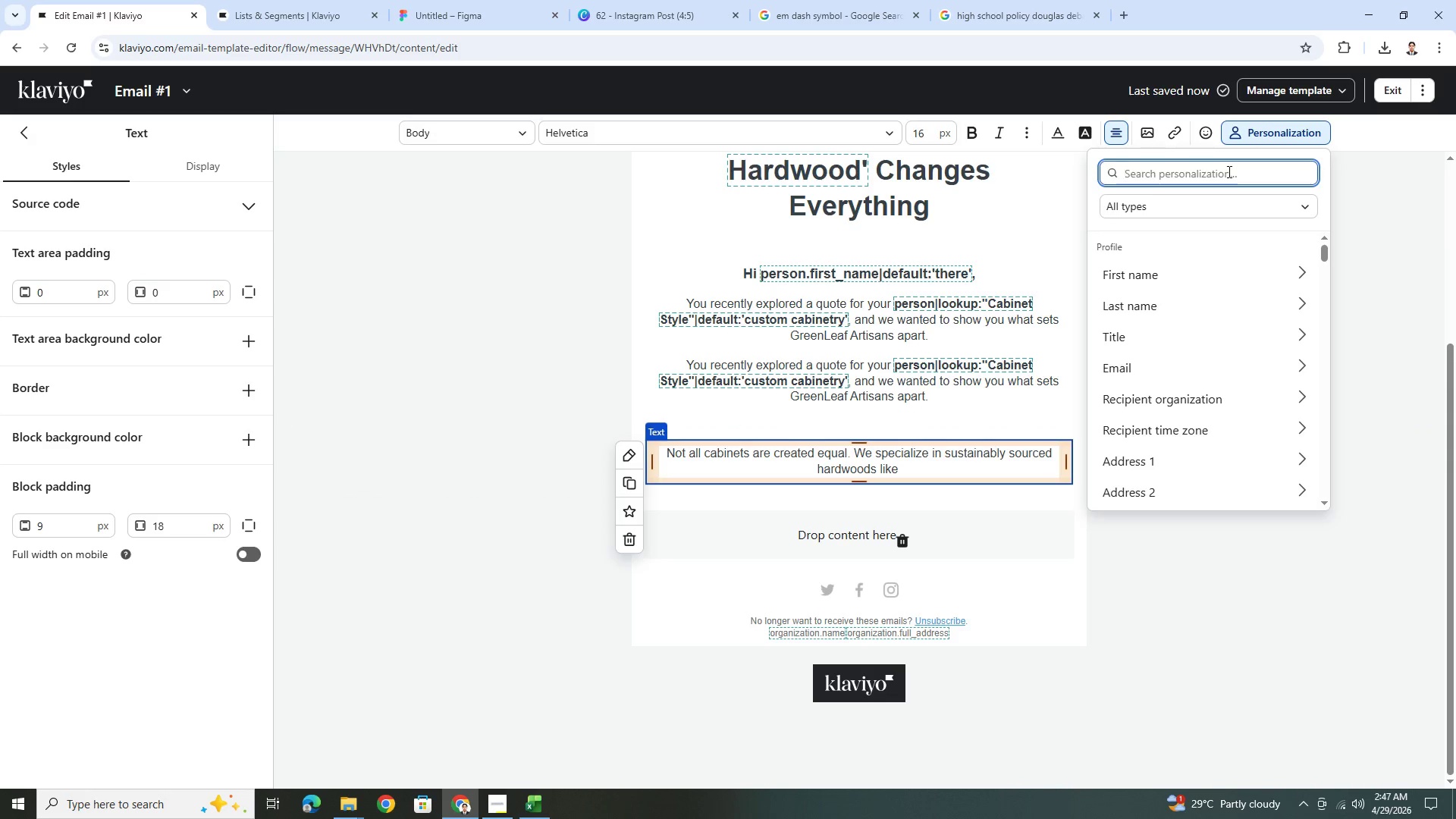 
left_click([1228, 171])
 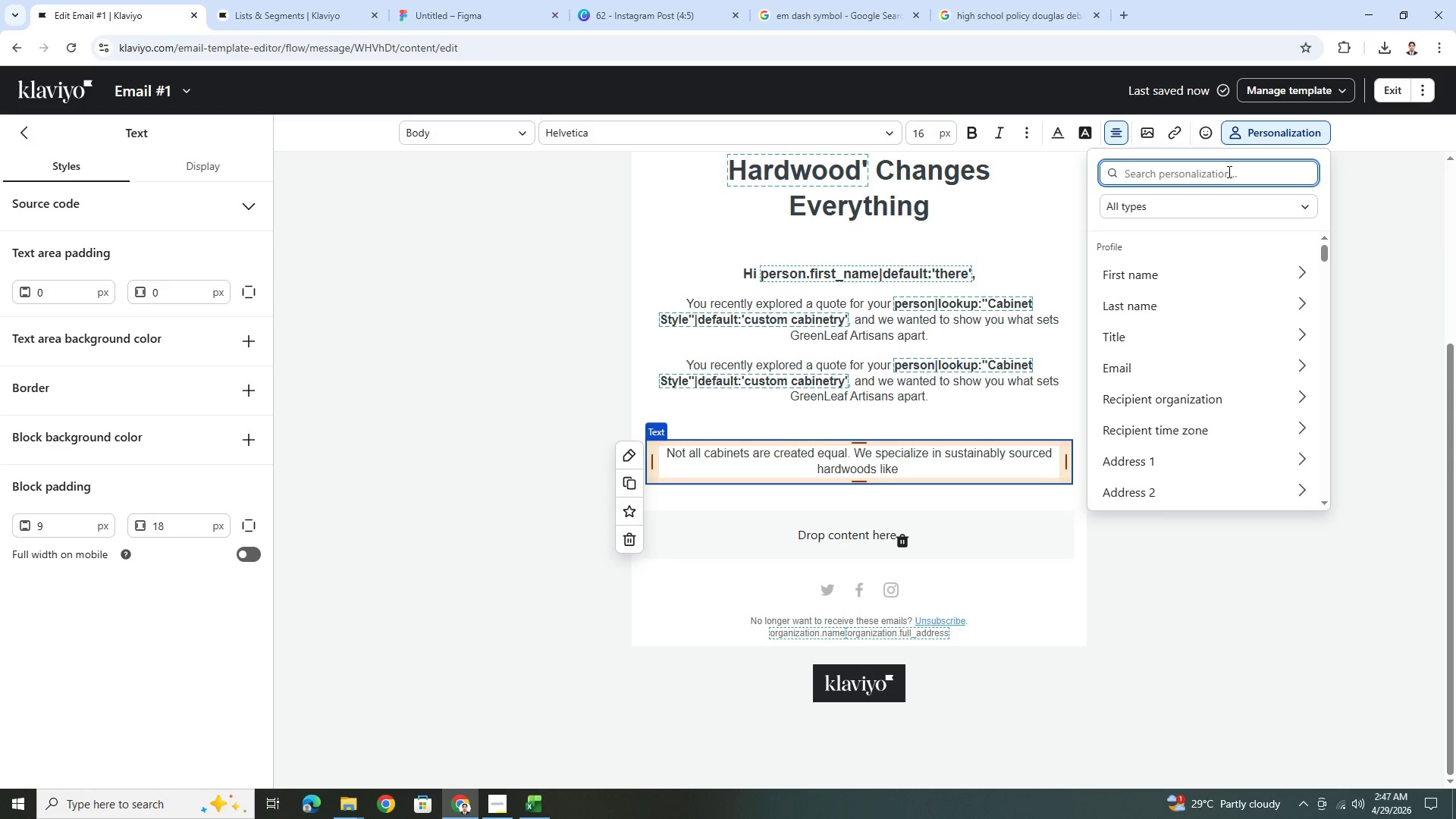 
type(wood)
 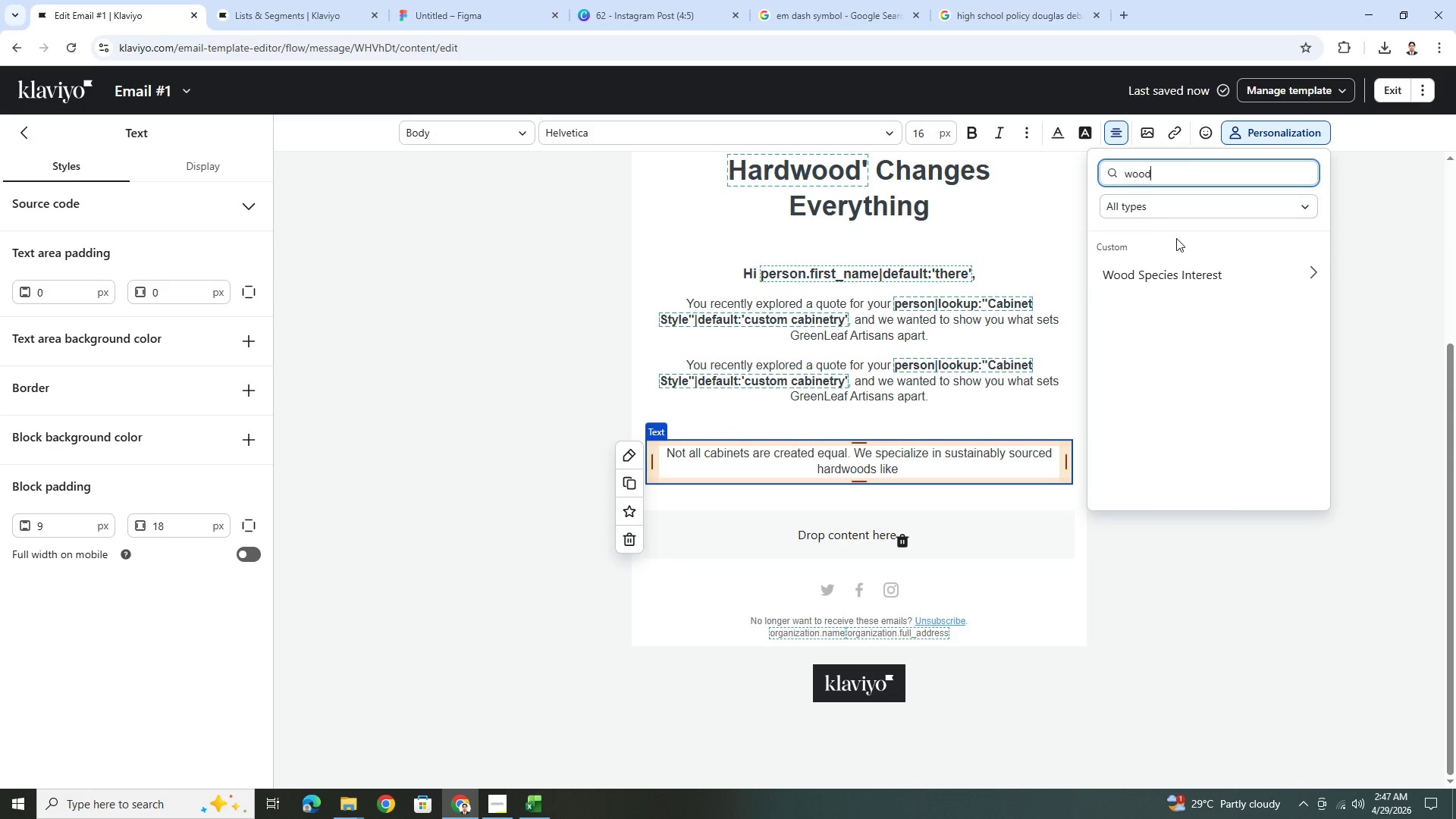 
left_click([1189, 269])
 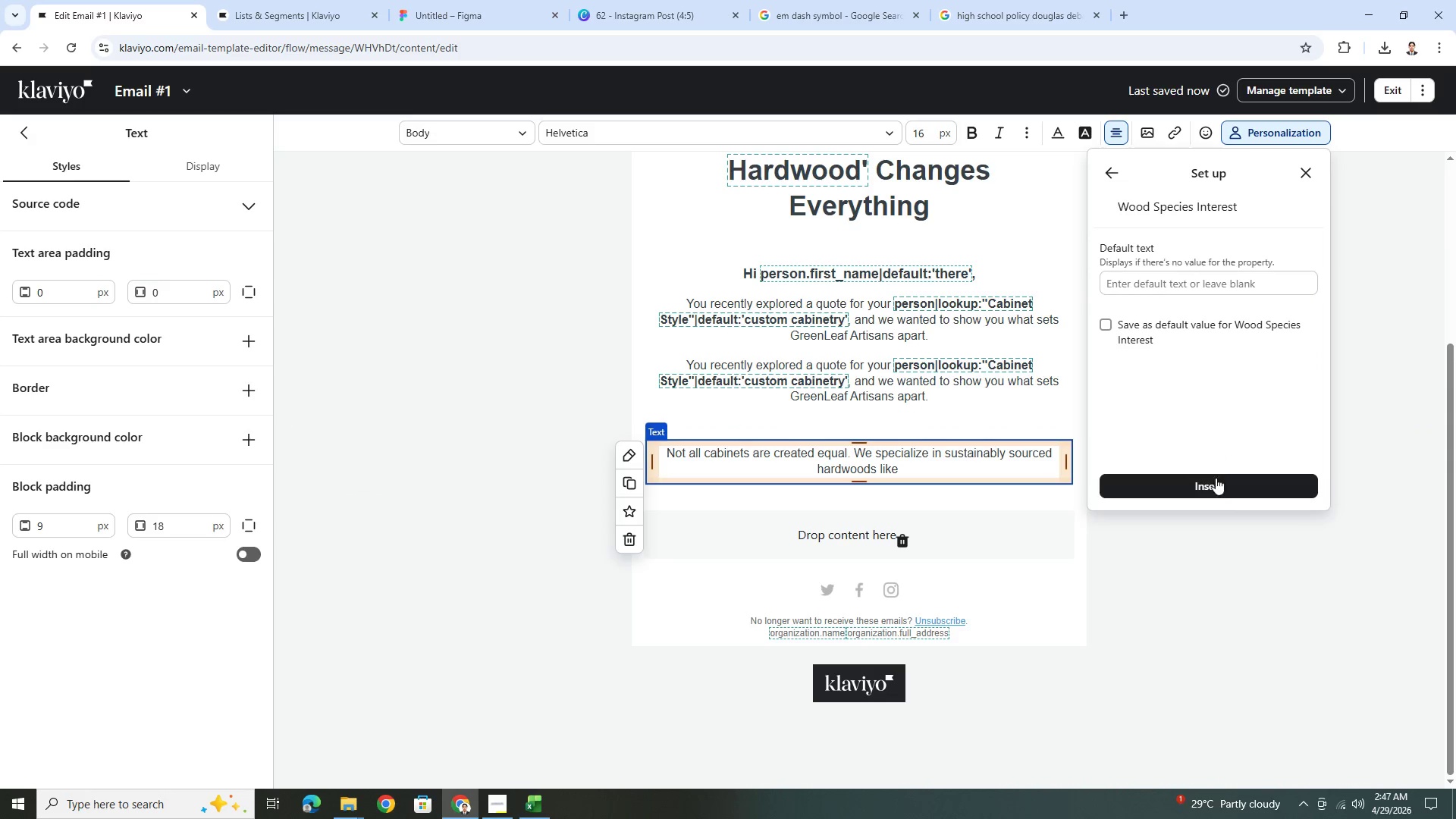 
left_click([1219, 486])
 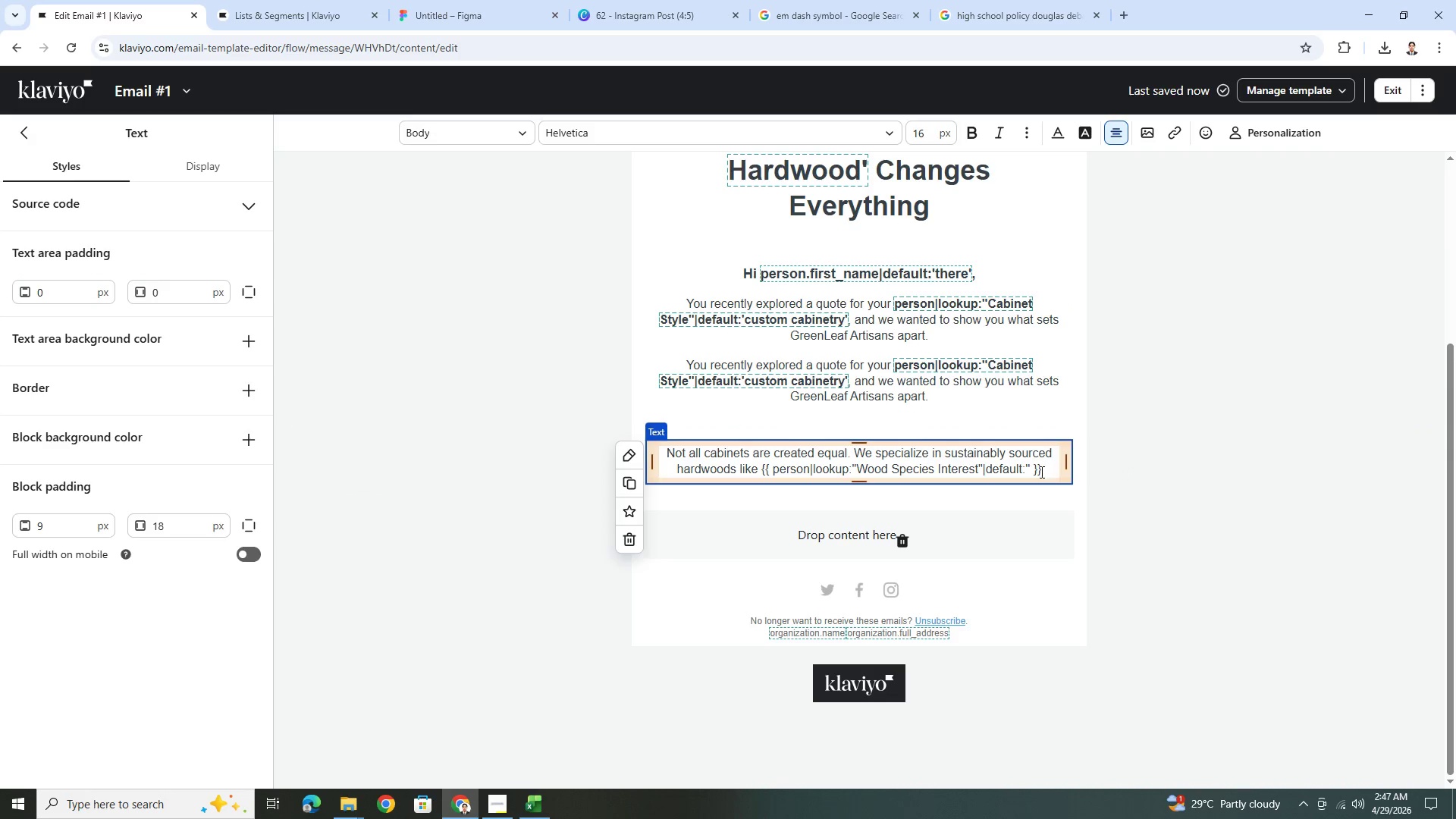 
left_click([1027, 469])
 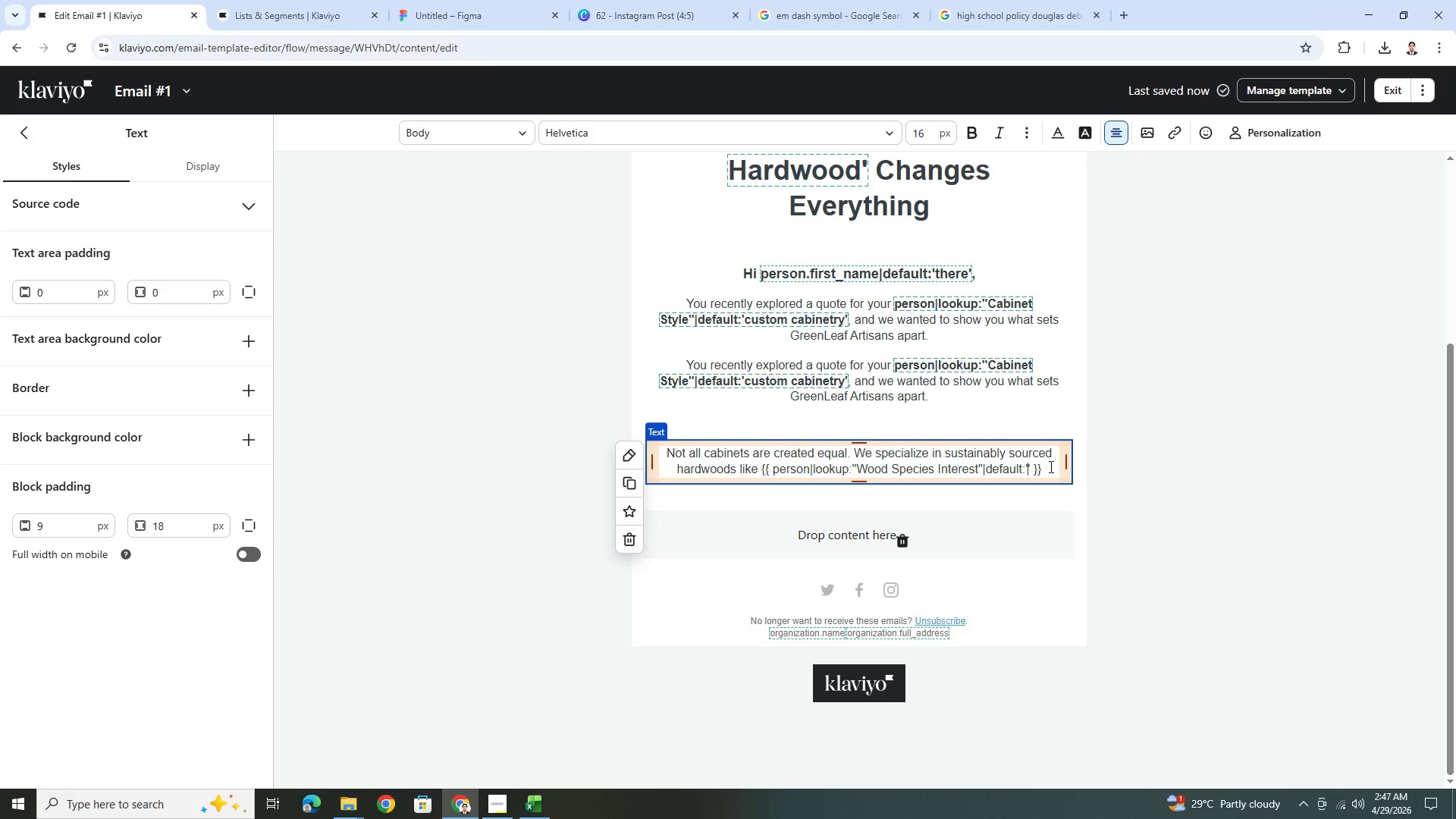 
wait(8.14)
 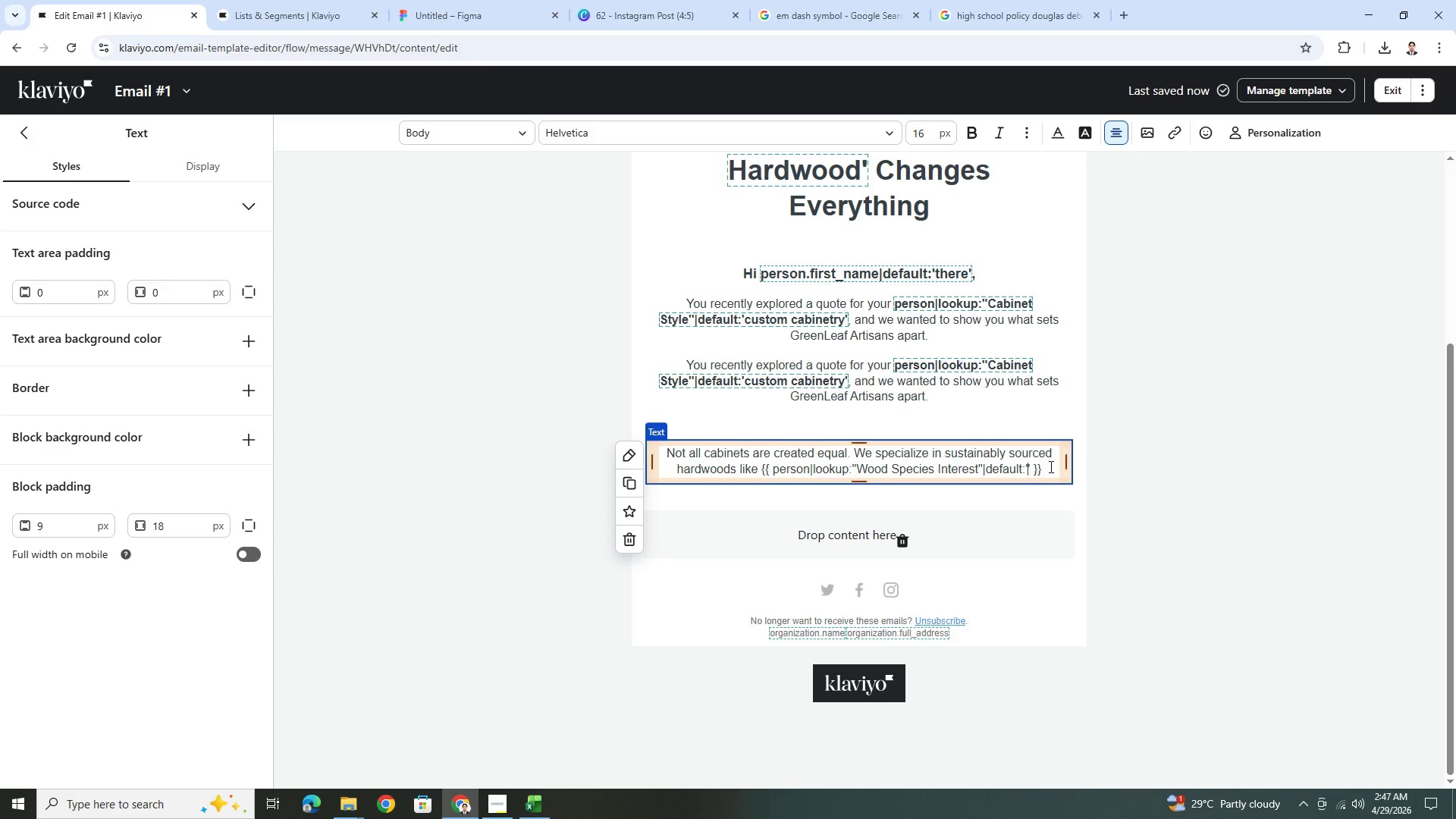 
type(oak,maple or walnut)
 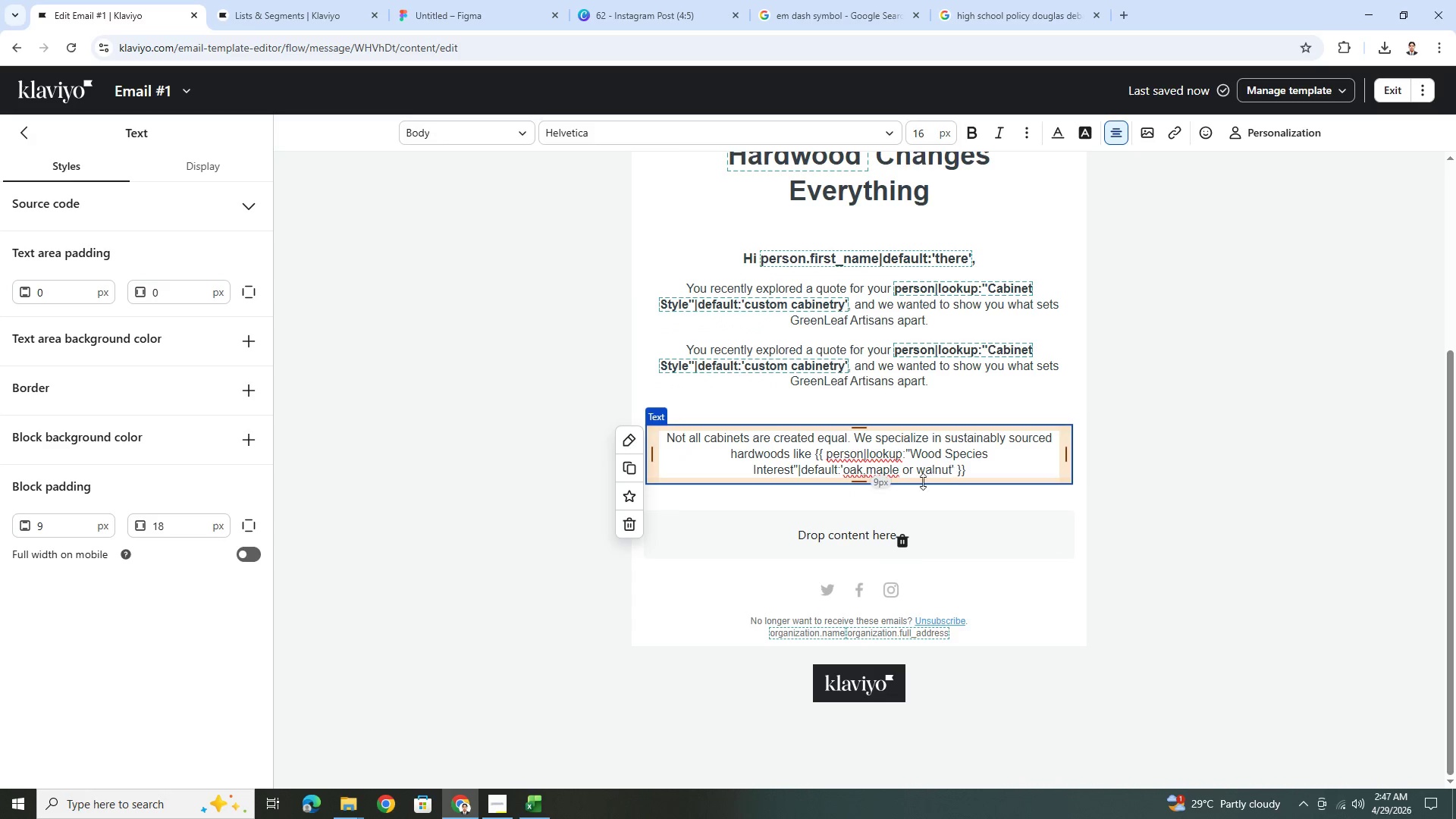 
left_click([868, 473])
 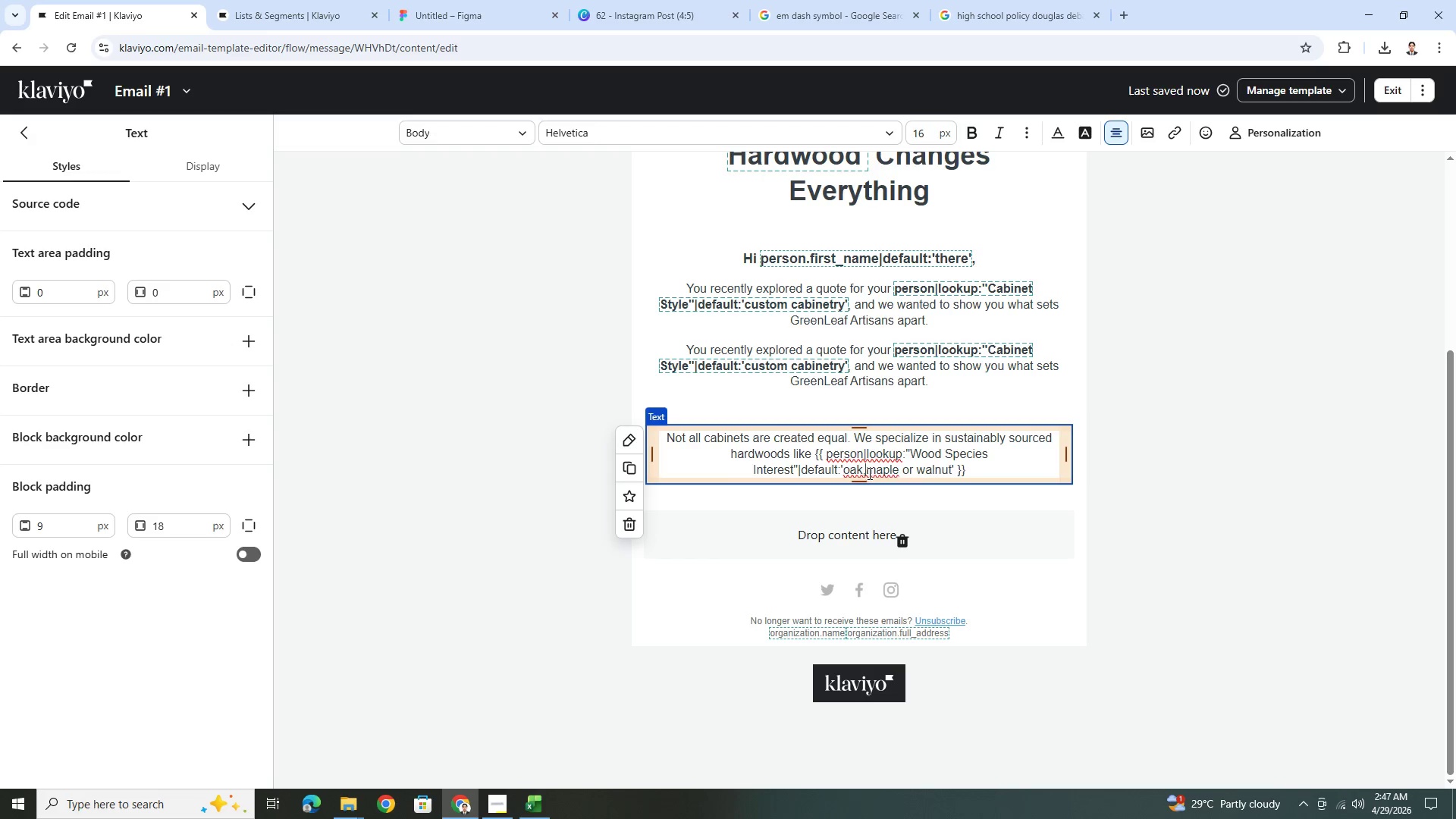 
key(Space)
 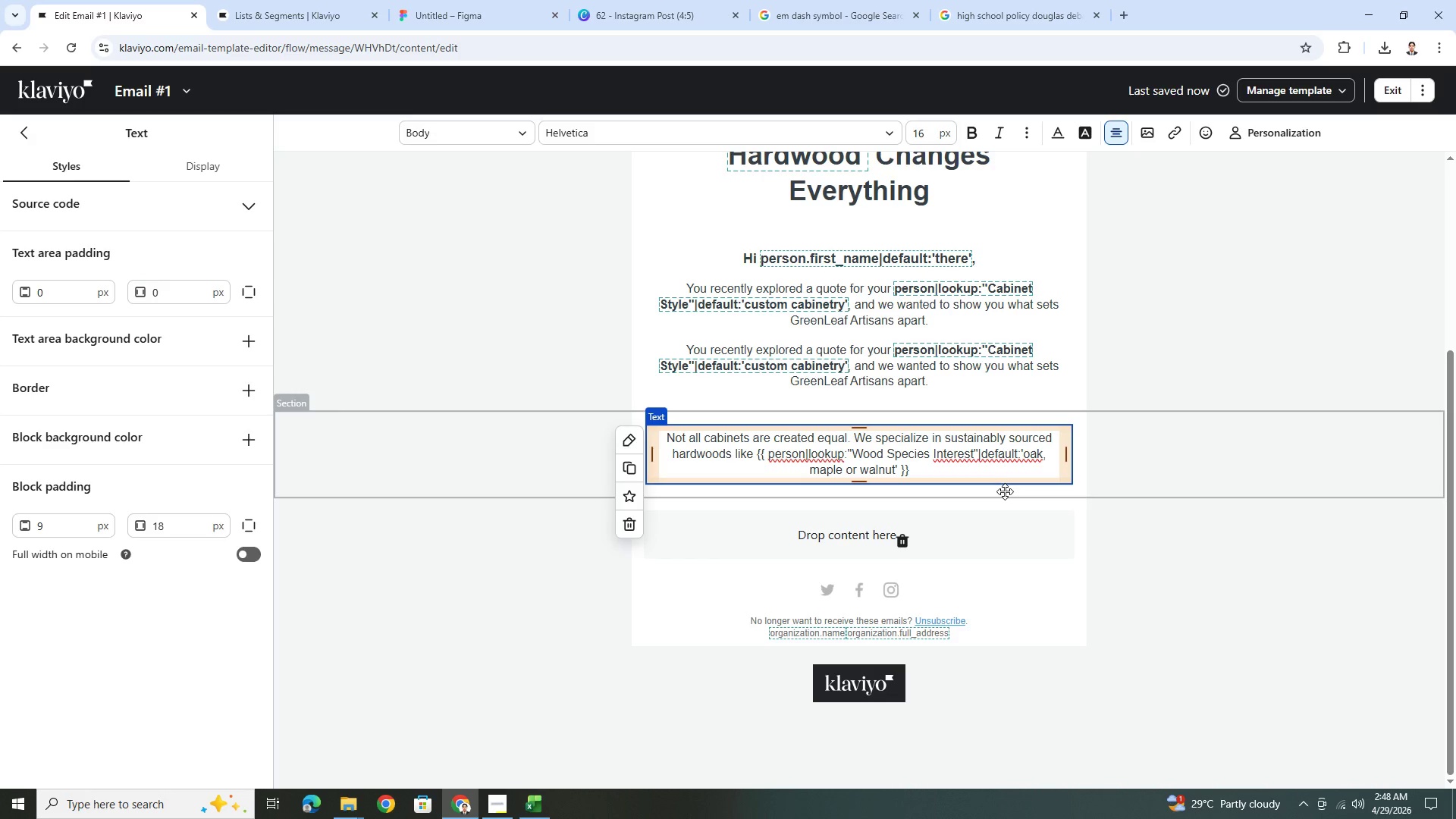 
key(Backspace)
 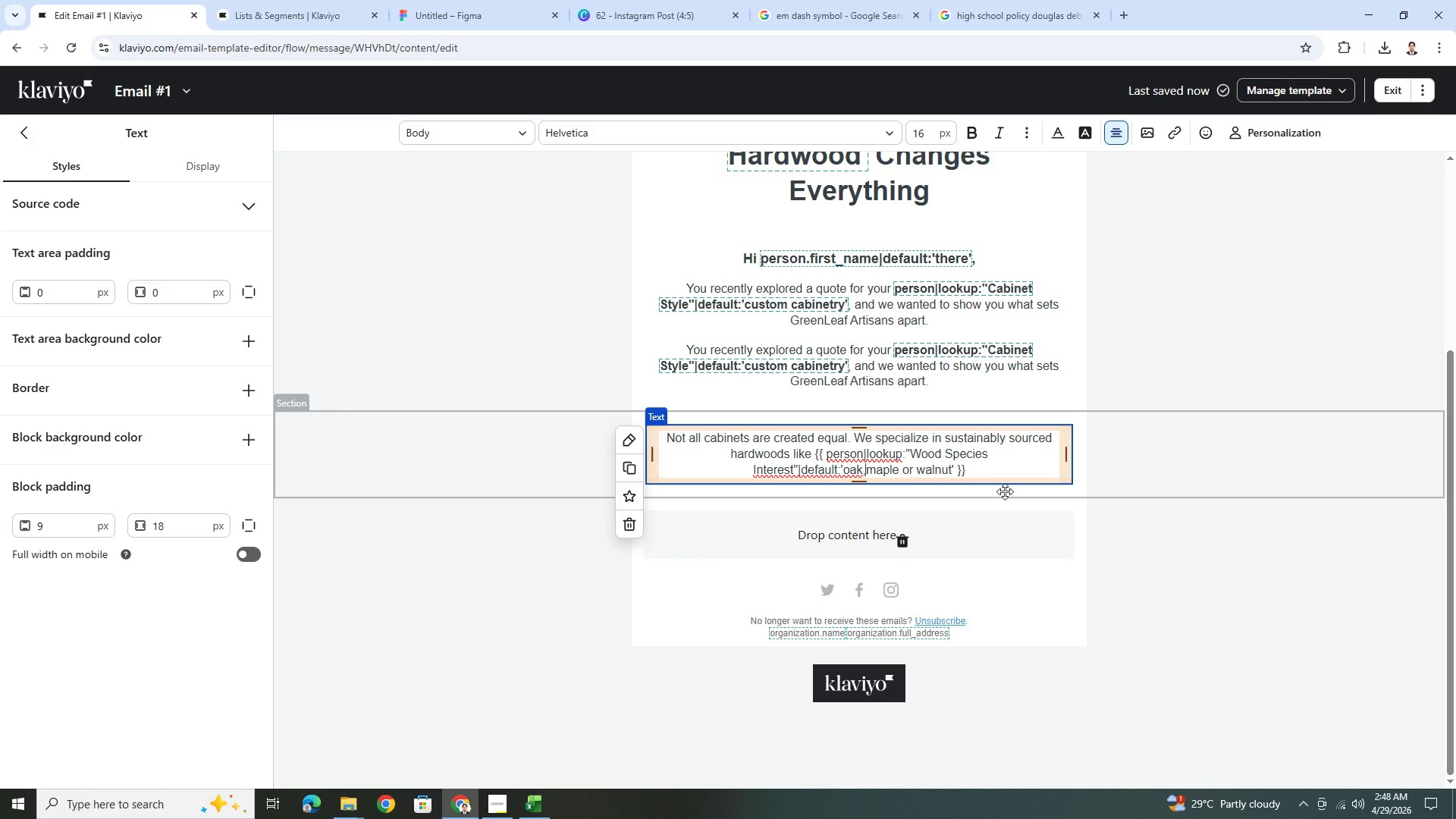 
key(Space)
 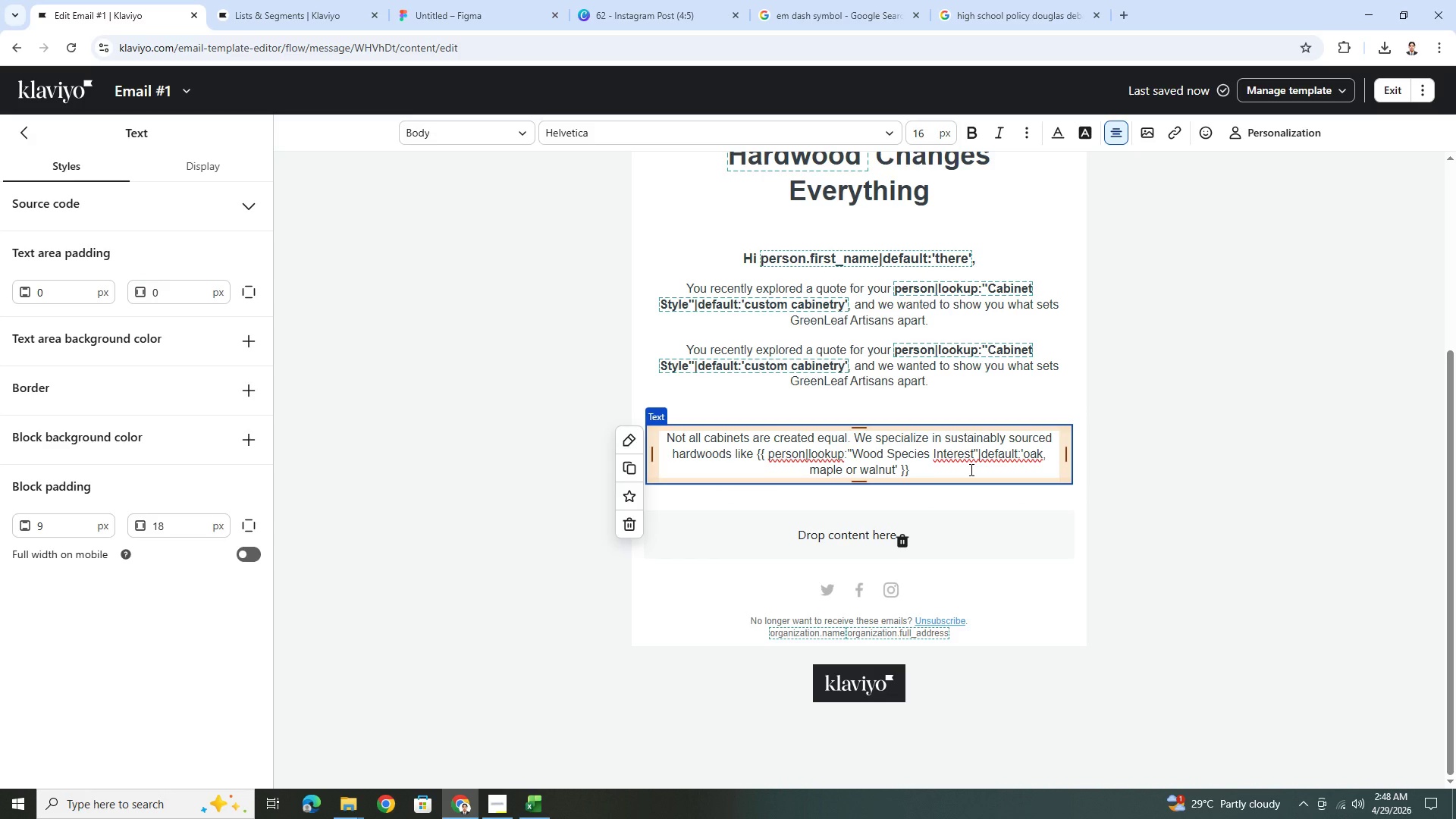 
left_click([970, 469])
 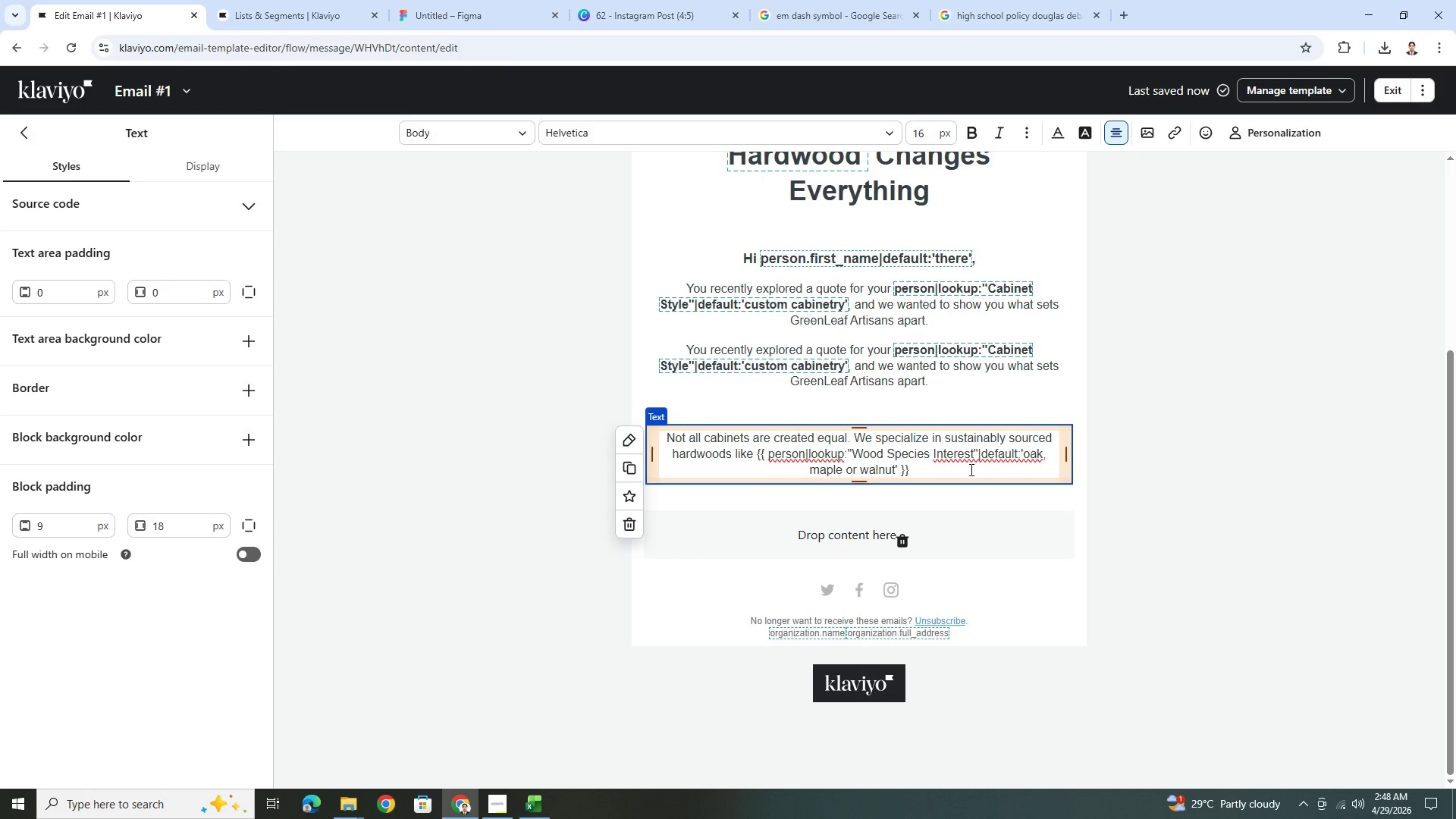 
wait(6.77)
 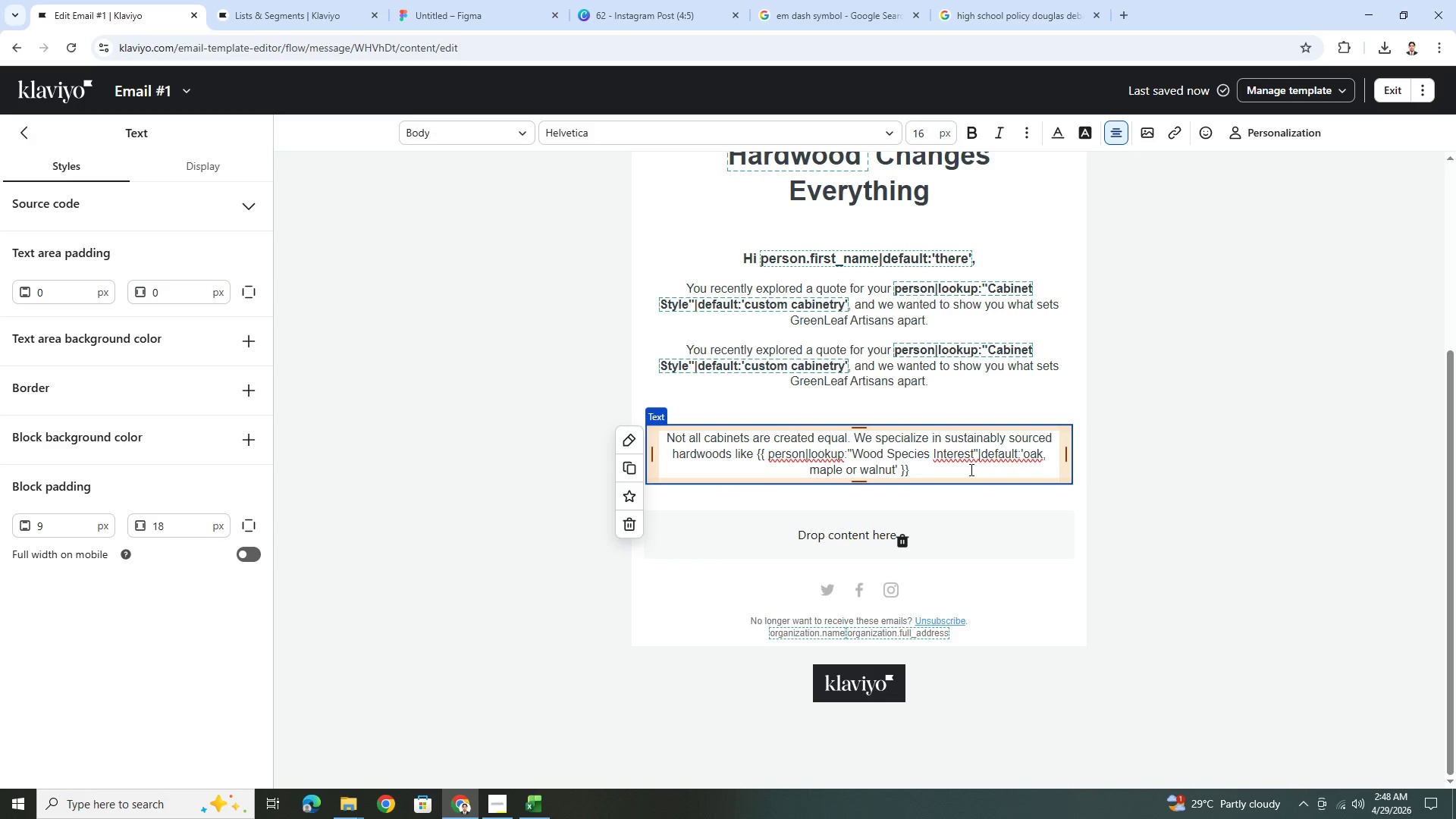 
type(, chosen for their durability)
 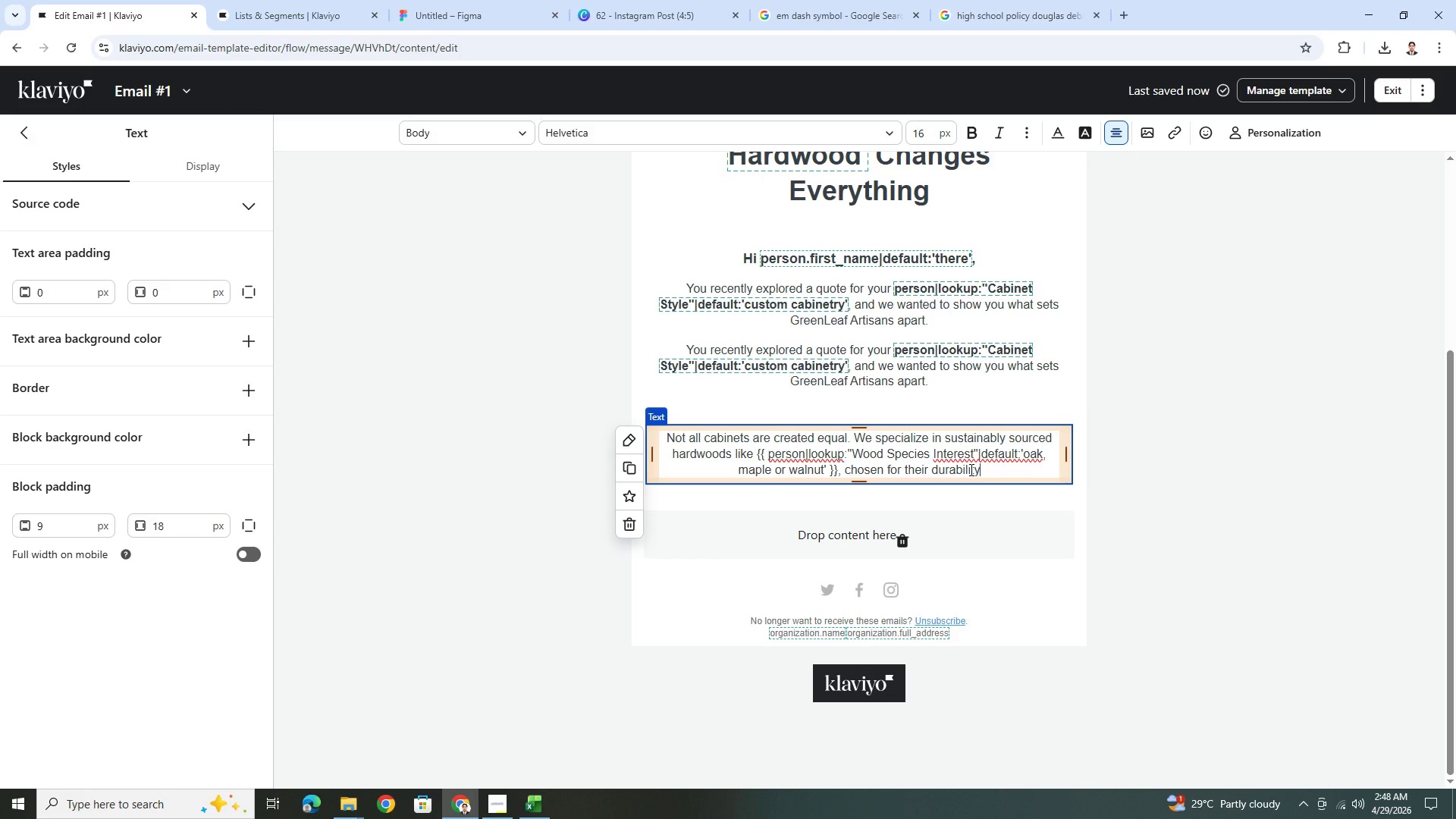 
hold_key(key=Period, duration=0.33)
 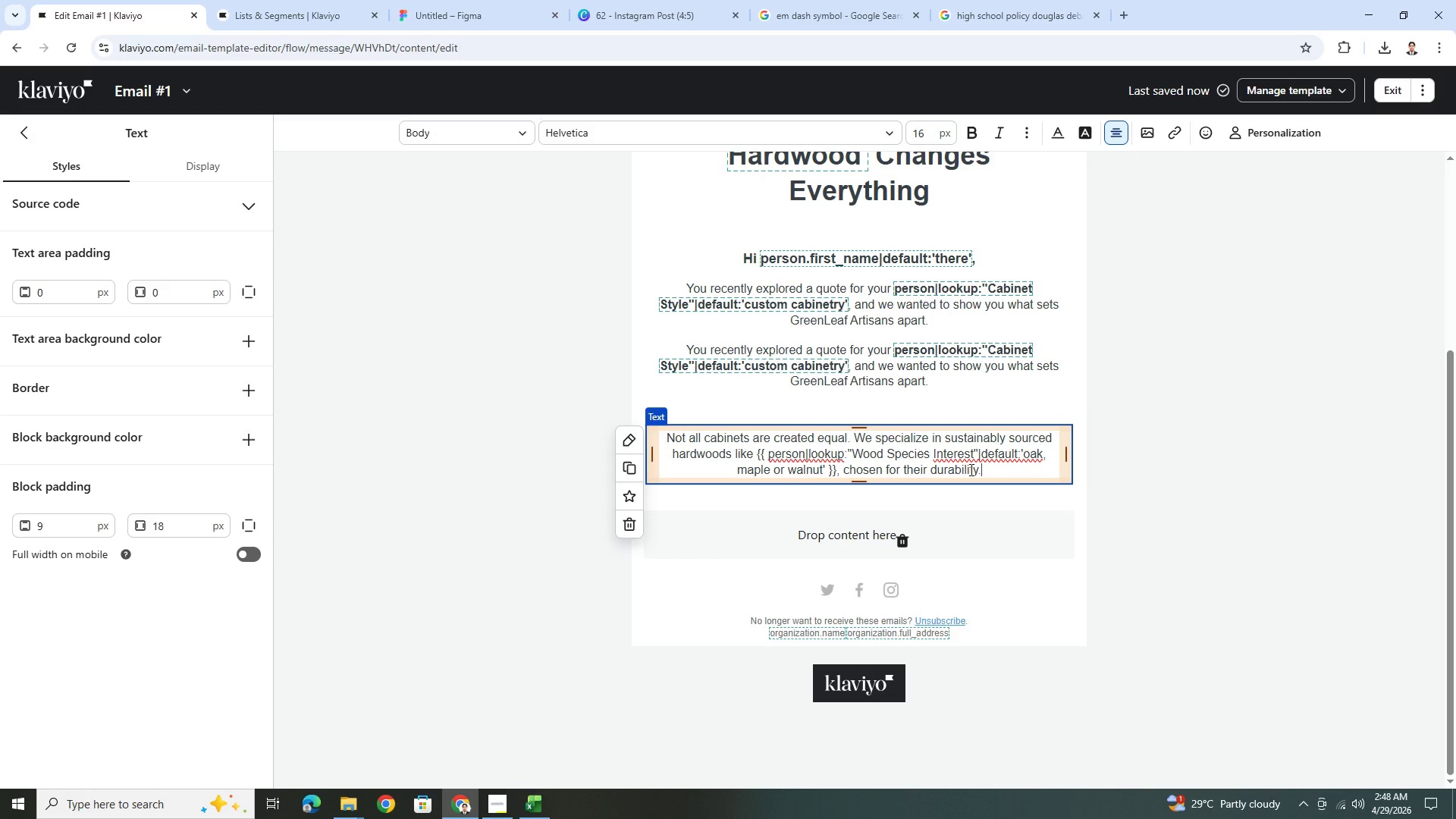 
key(Backspace)
type(, beauty)
 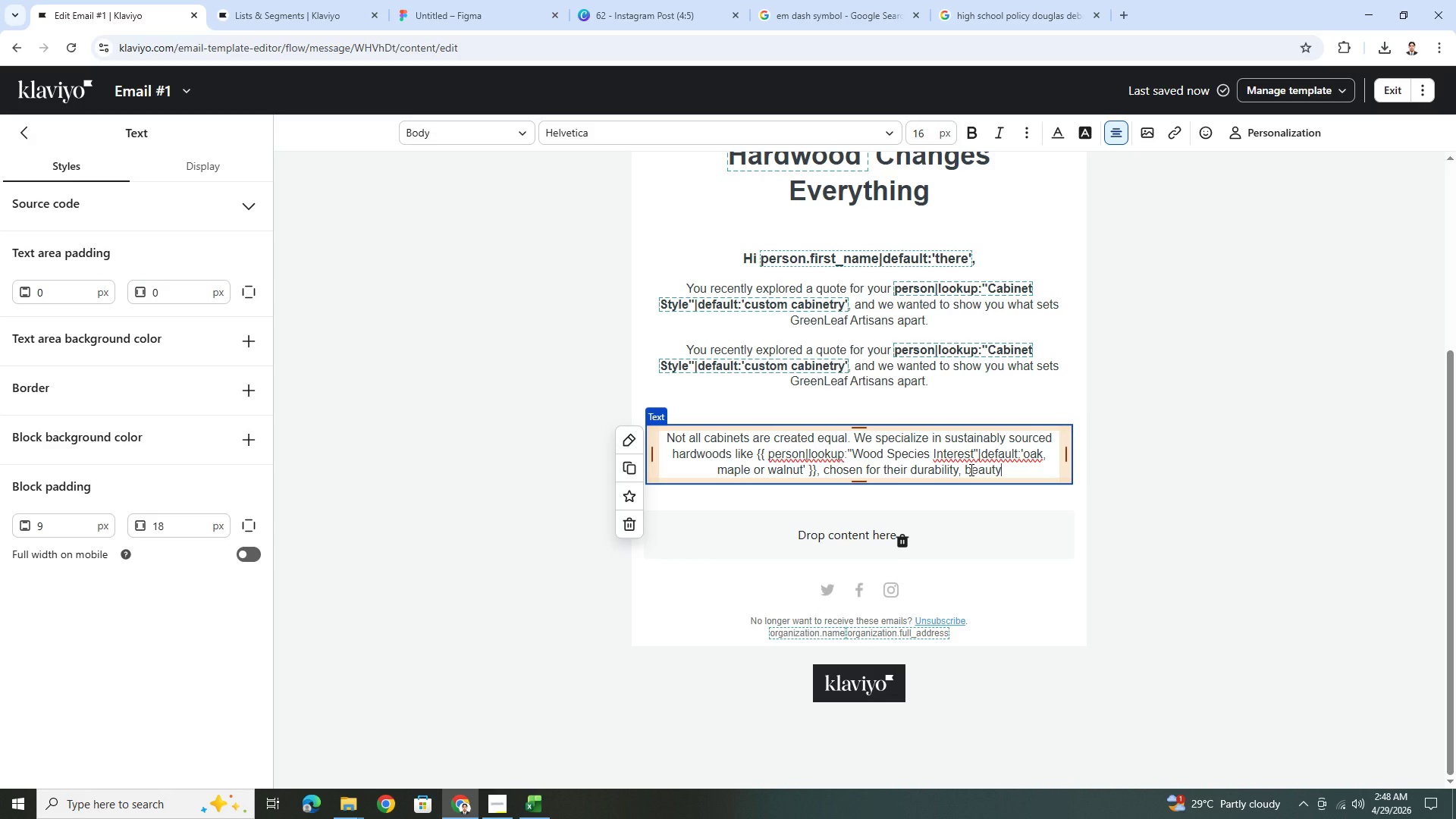 
wait(7.31)
 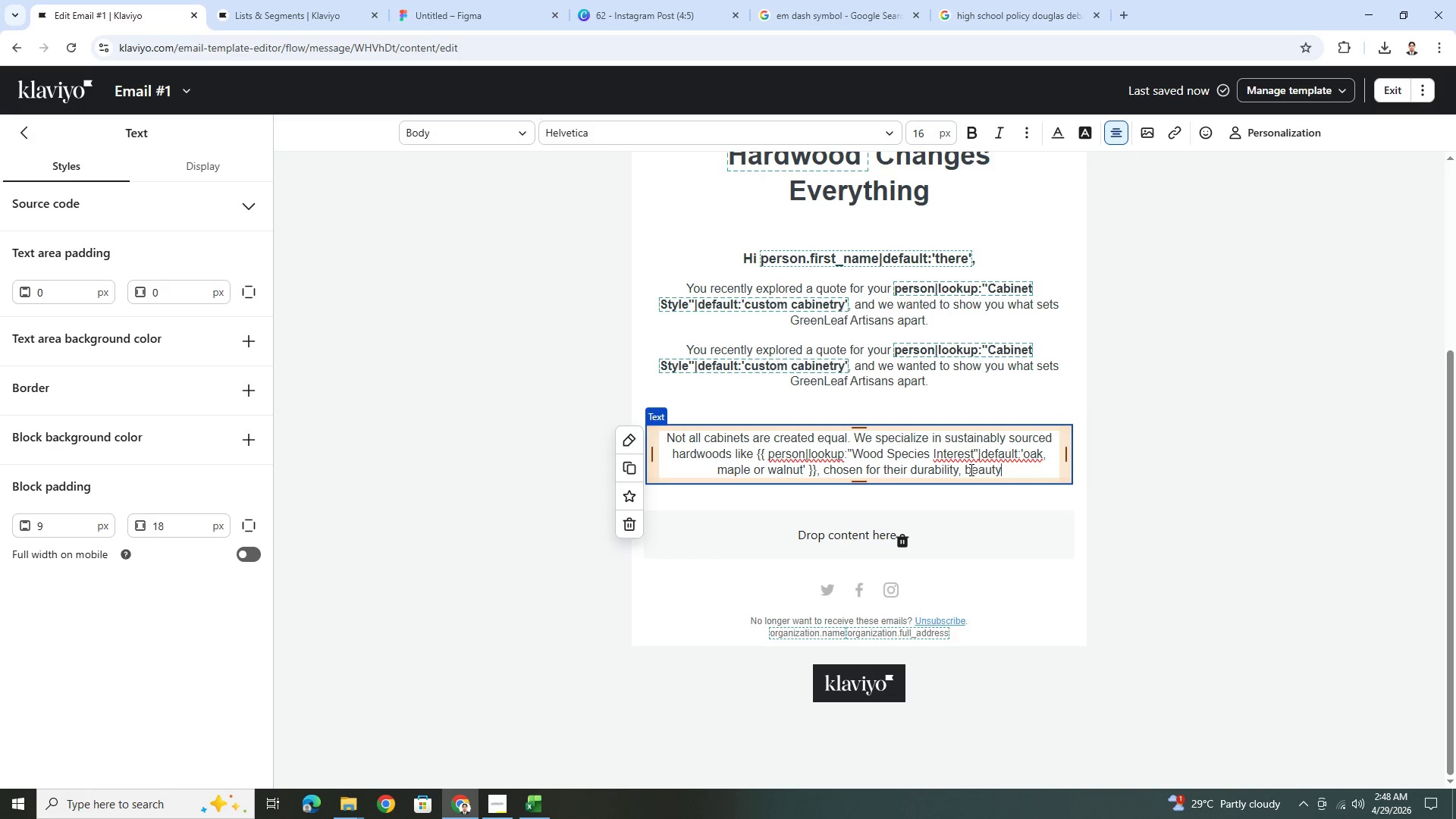 
type( )
key(Backspace)
type(, and longevity. )
 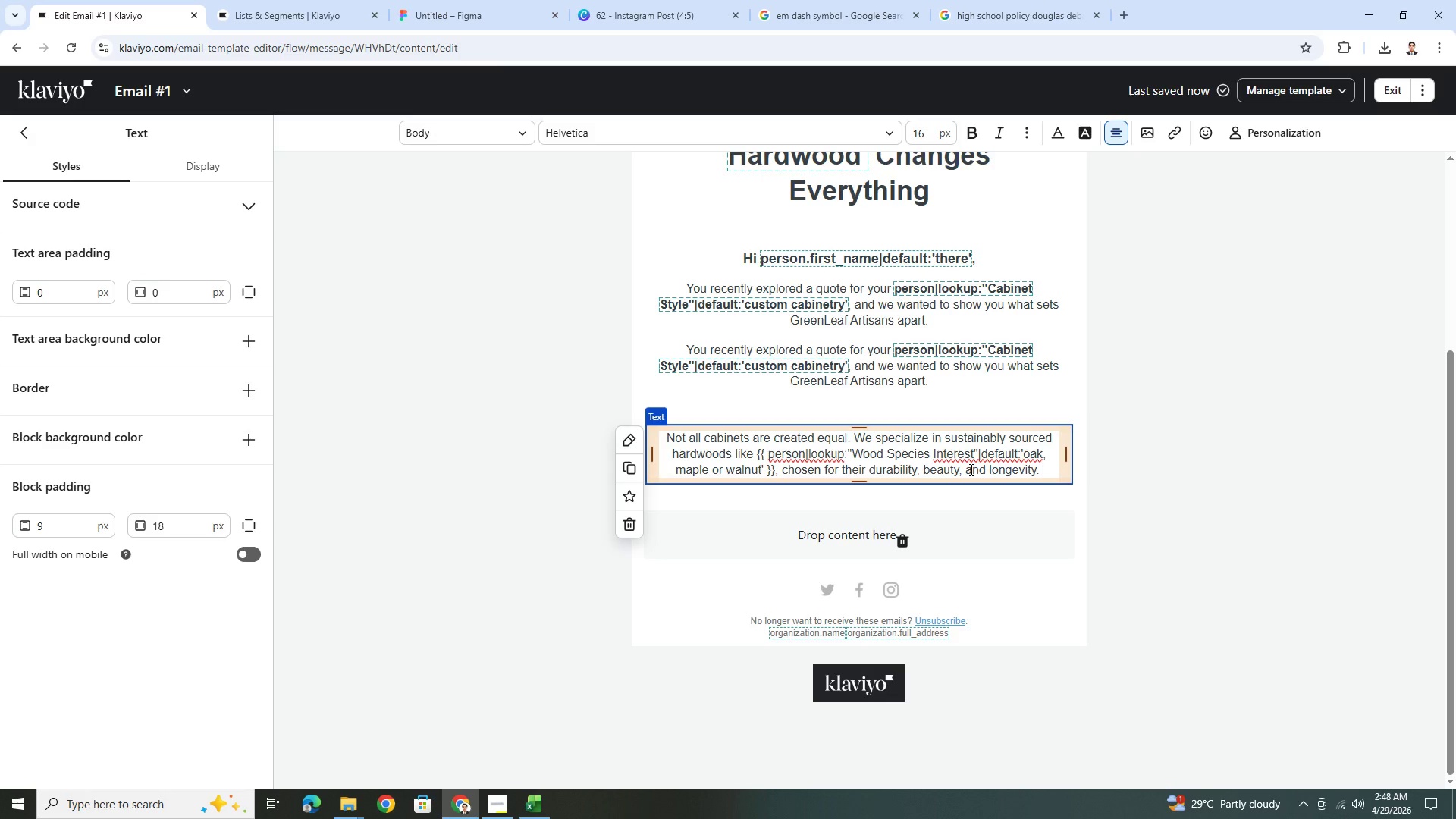 
type(These aren't just cabinets)
 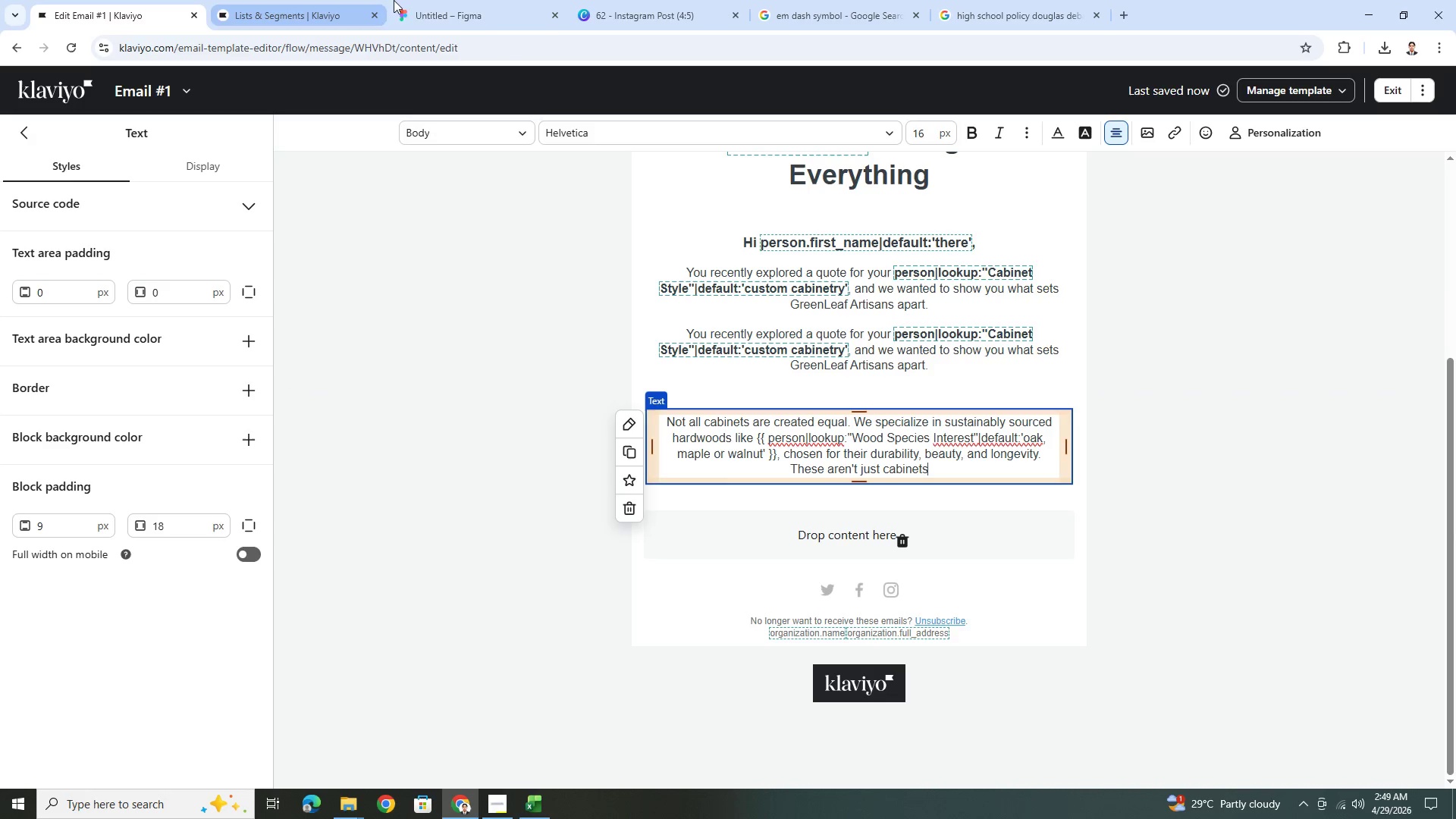 
wait(6.14)
 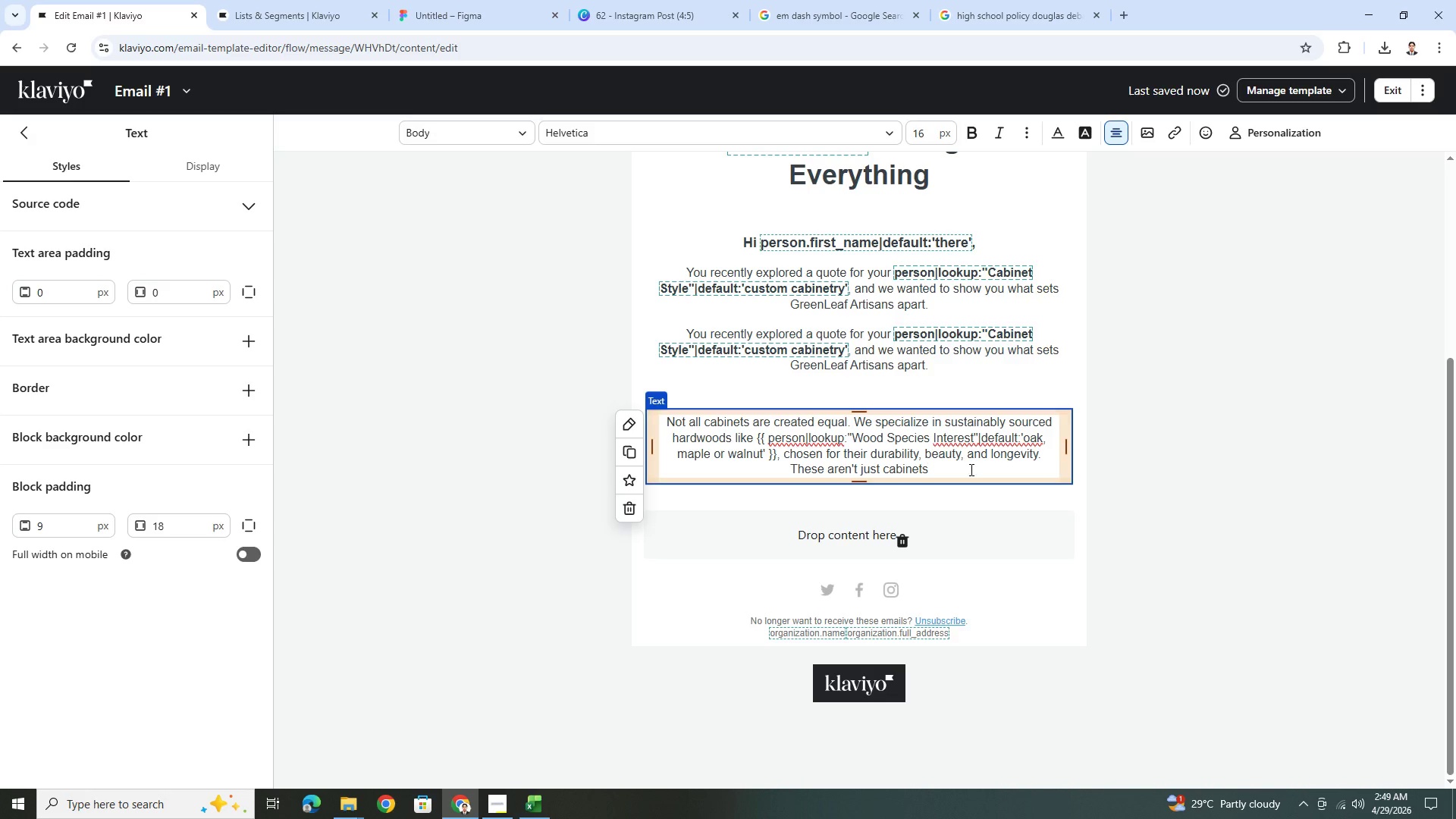 
left_click([843, 8])
 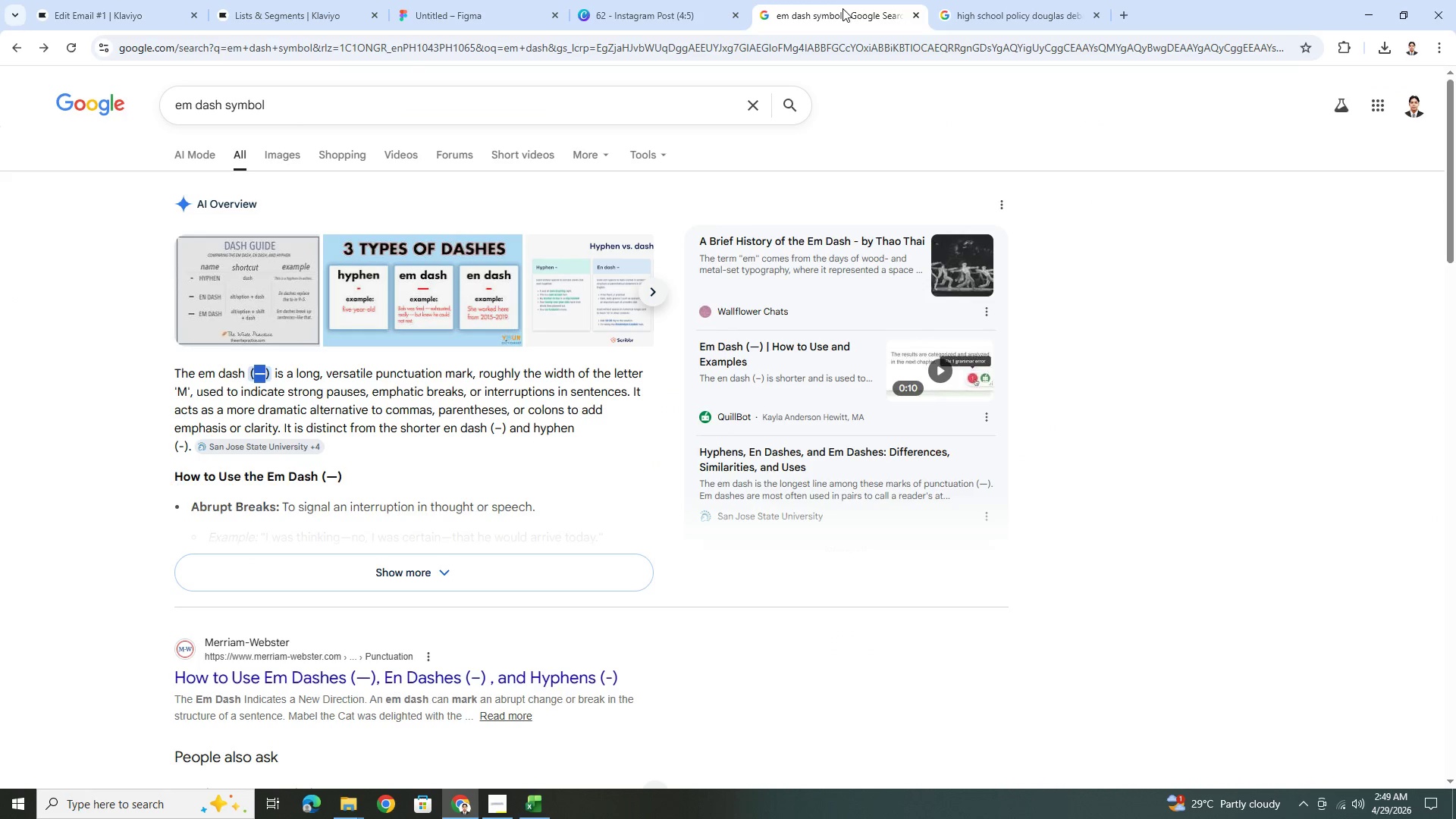 
key(Control+C)
 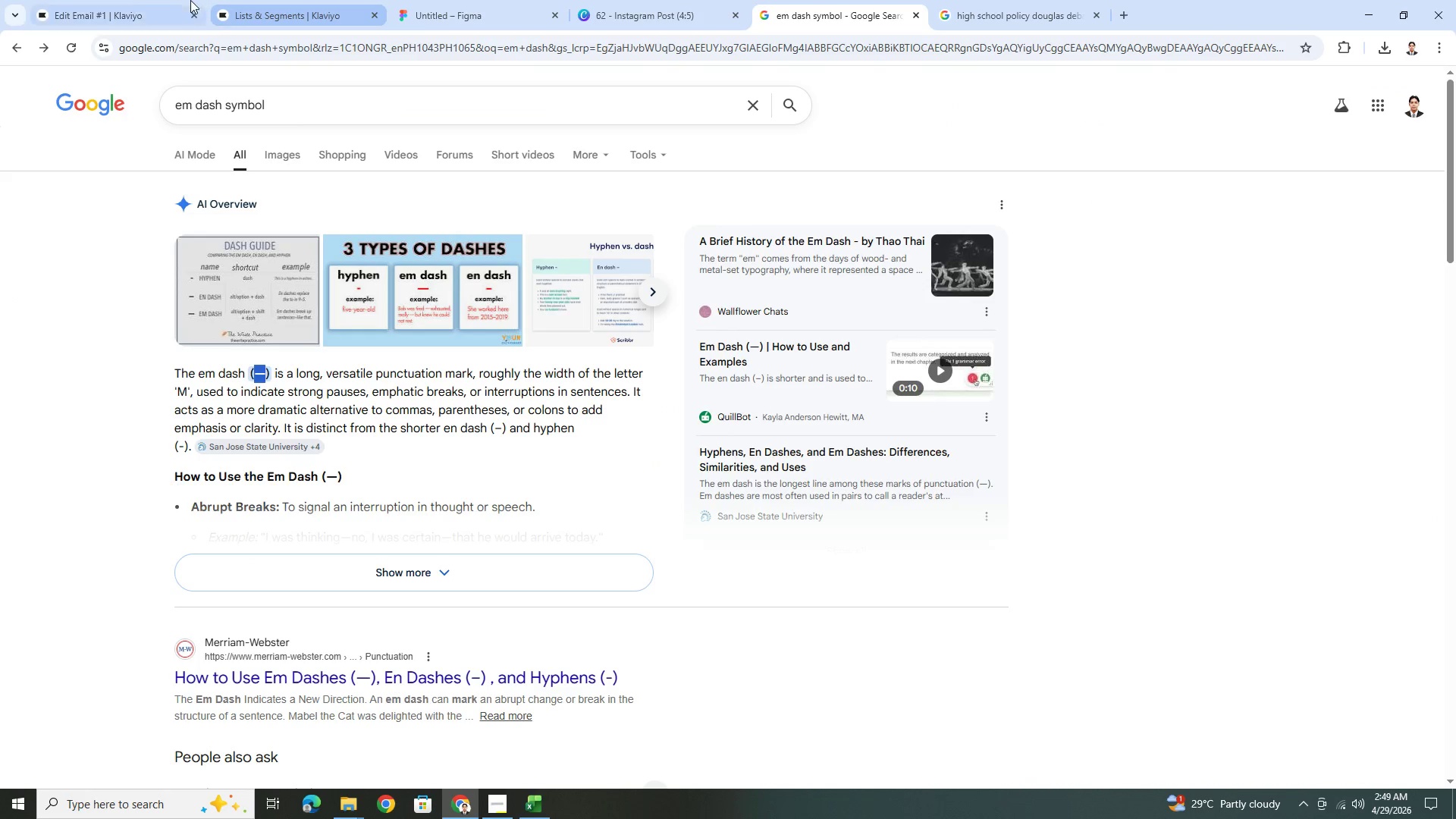 
left_click([121, 1])
 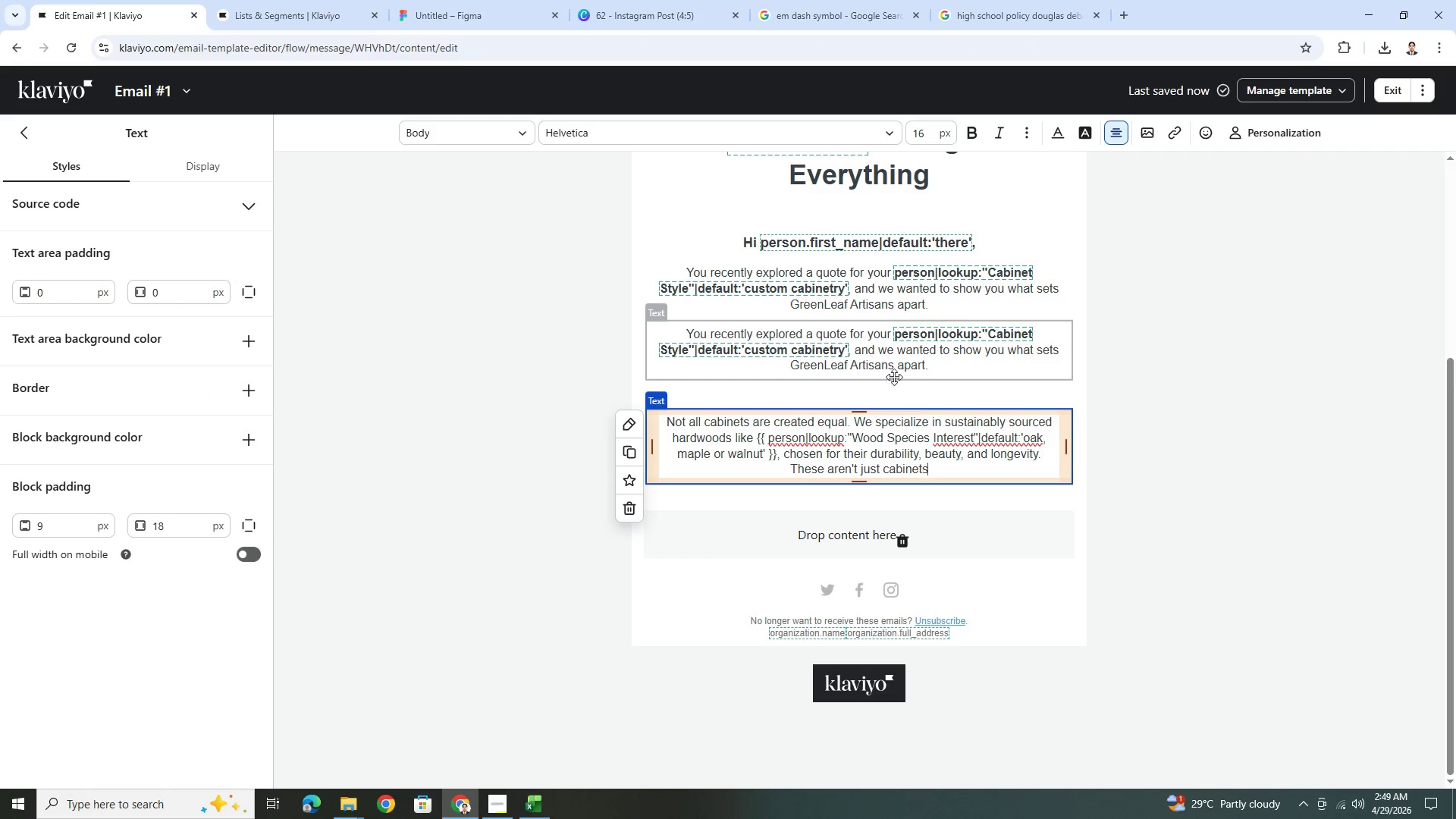 
key(Space)
 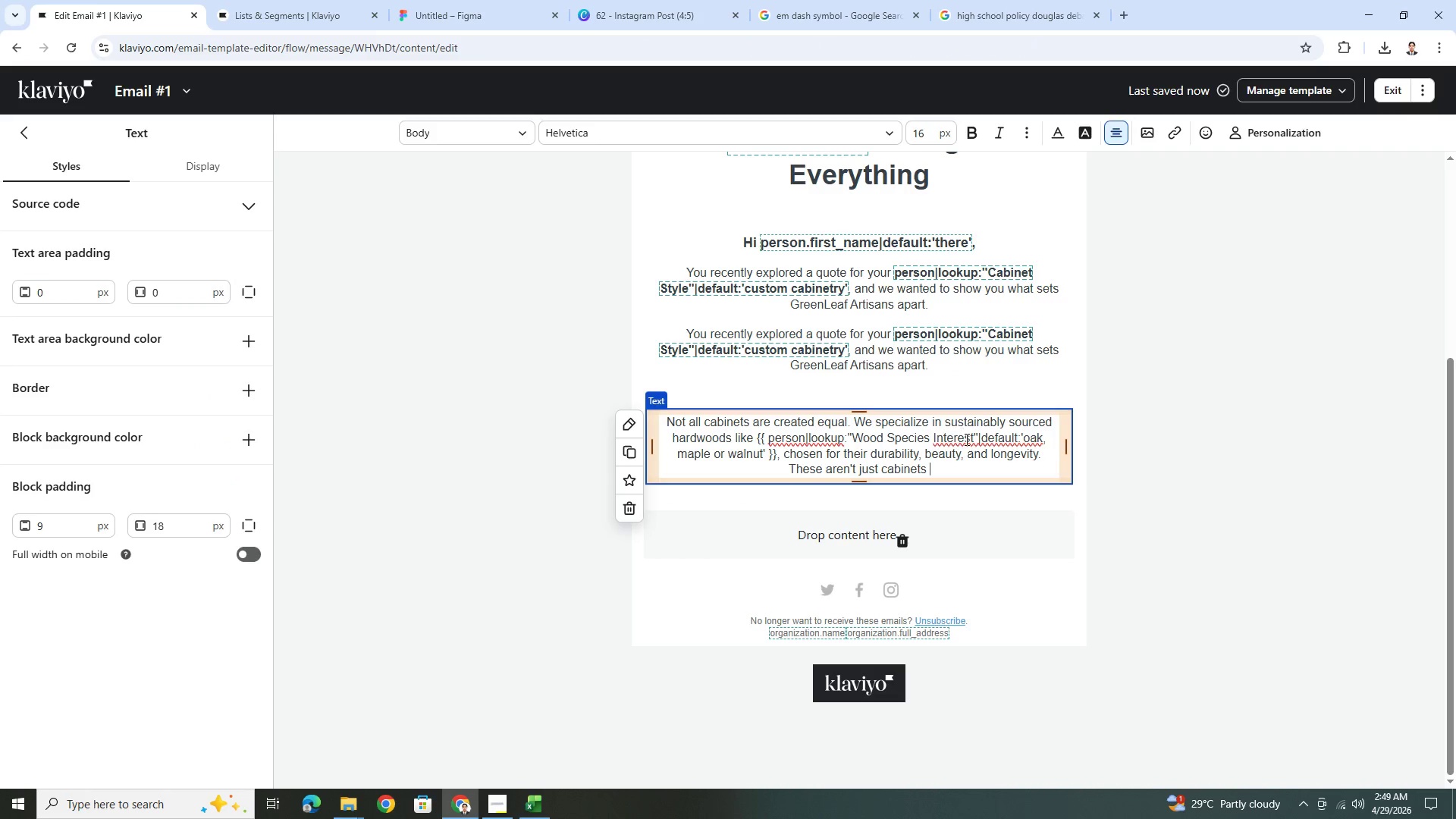 
key(Control+V)
 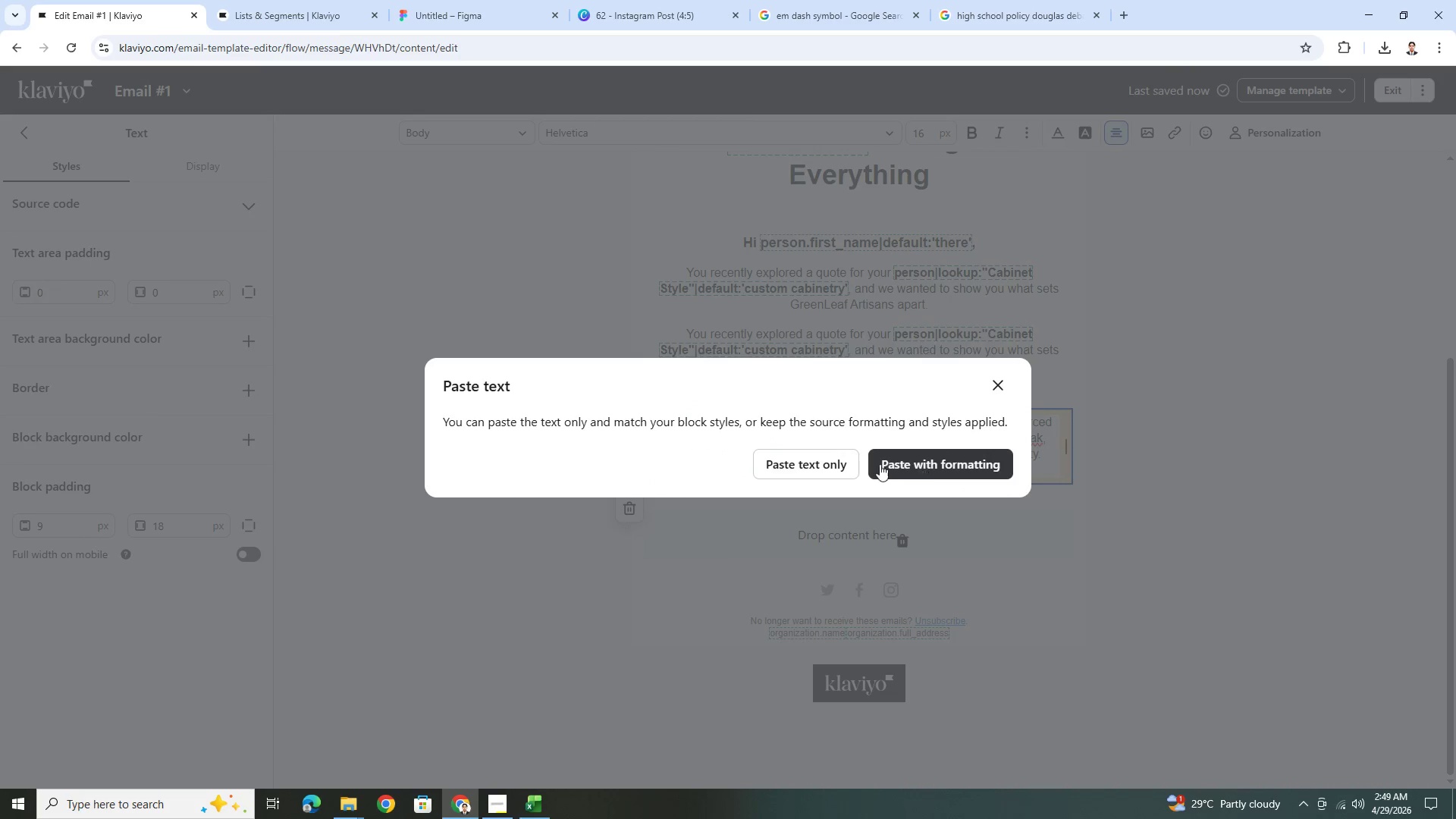 
left_click([842, 463])
 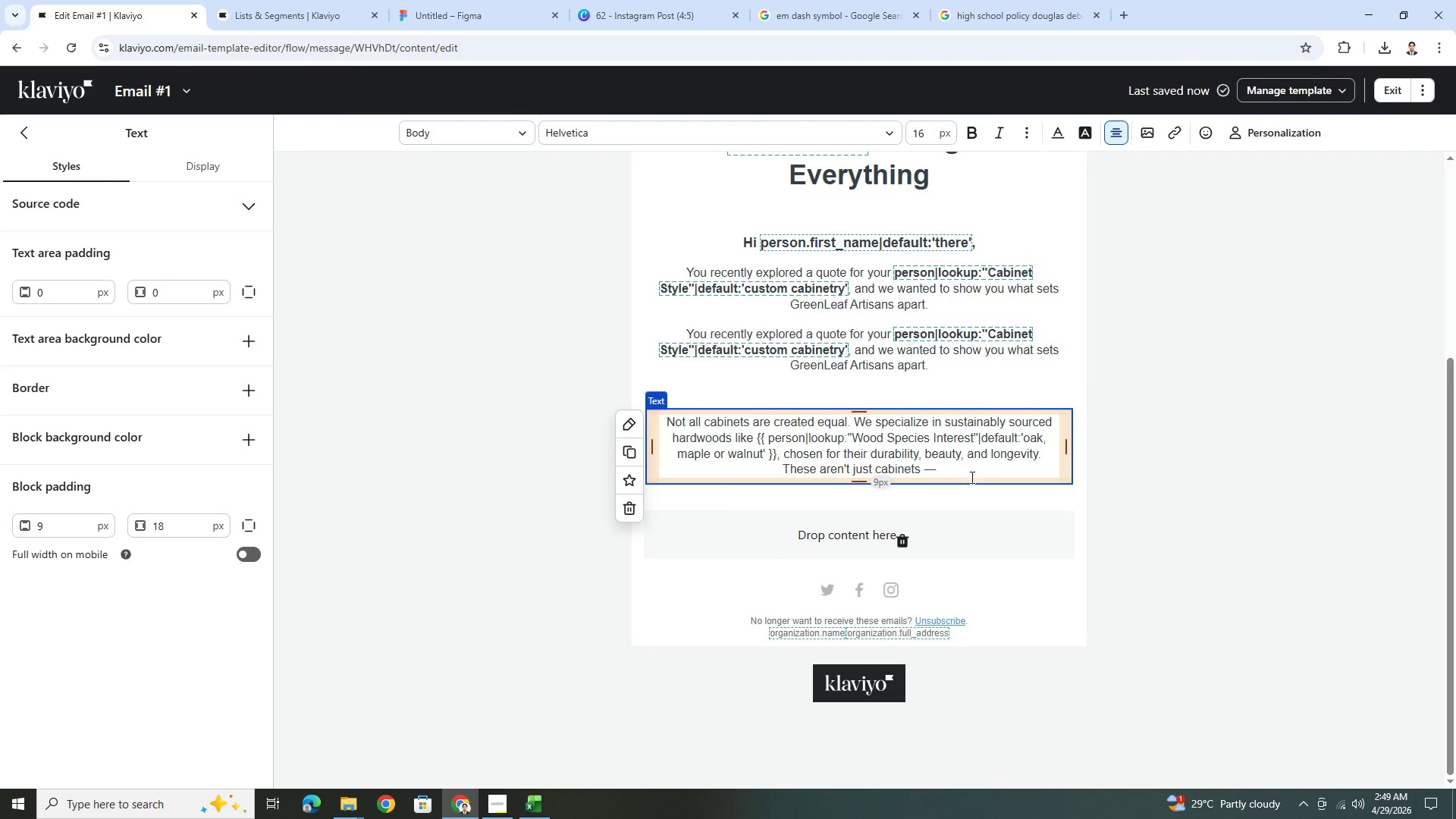 
left_click([970, 473])
 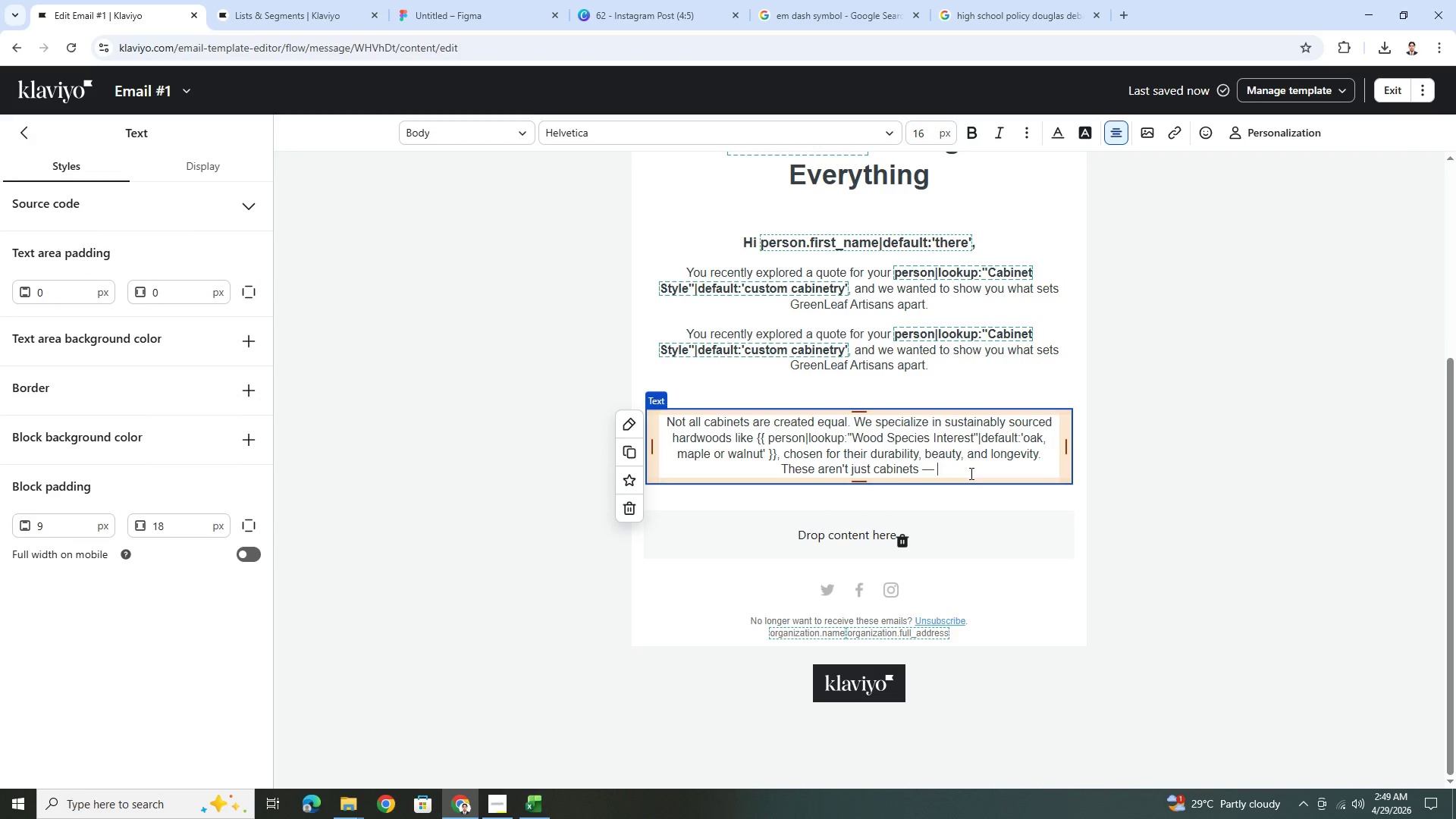 
key(Space)
 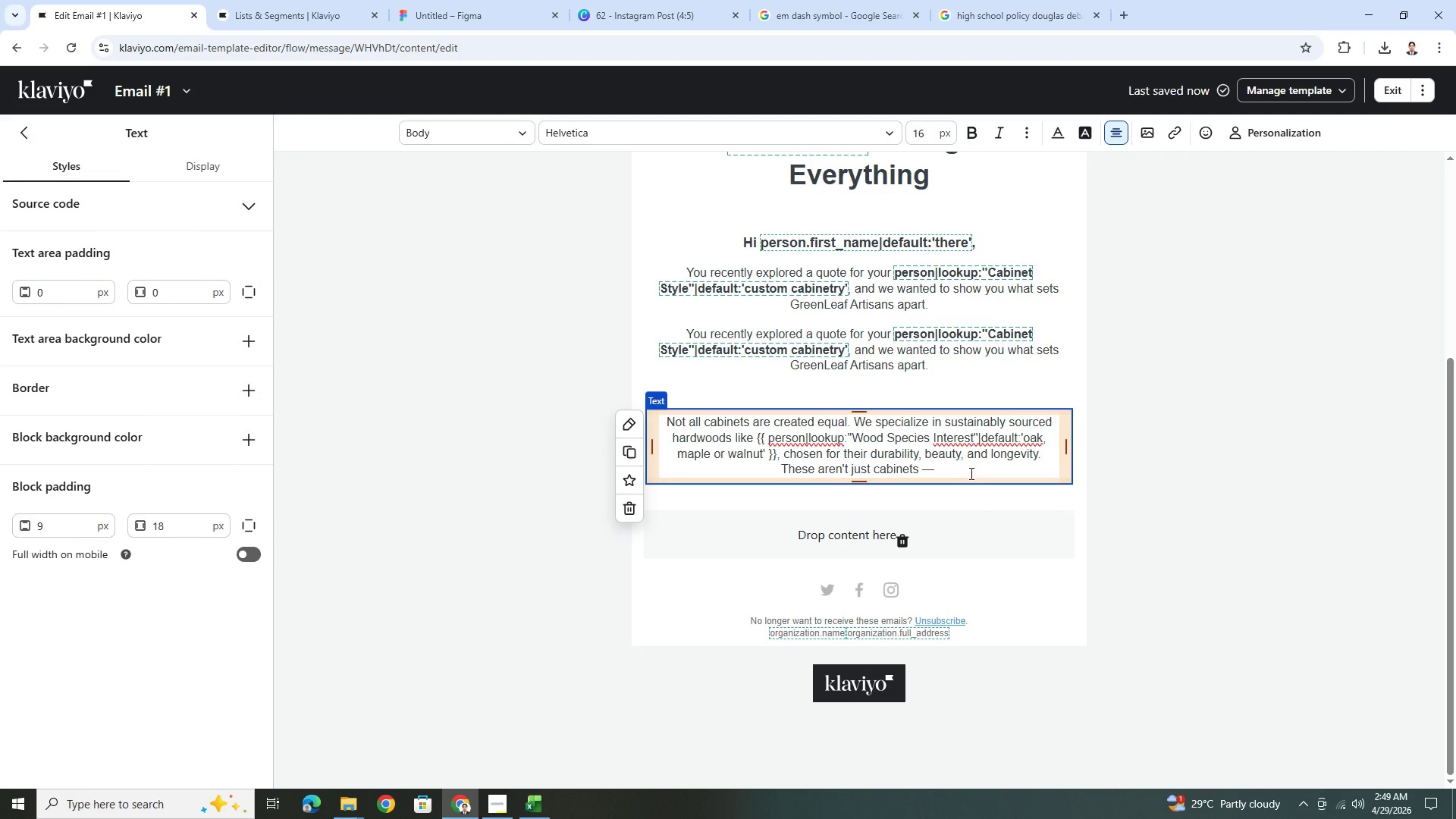 
type(they're long-tern )
key(Backspace)
 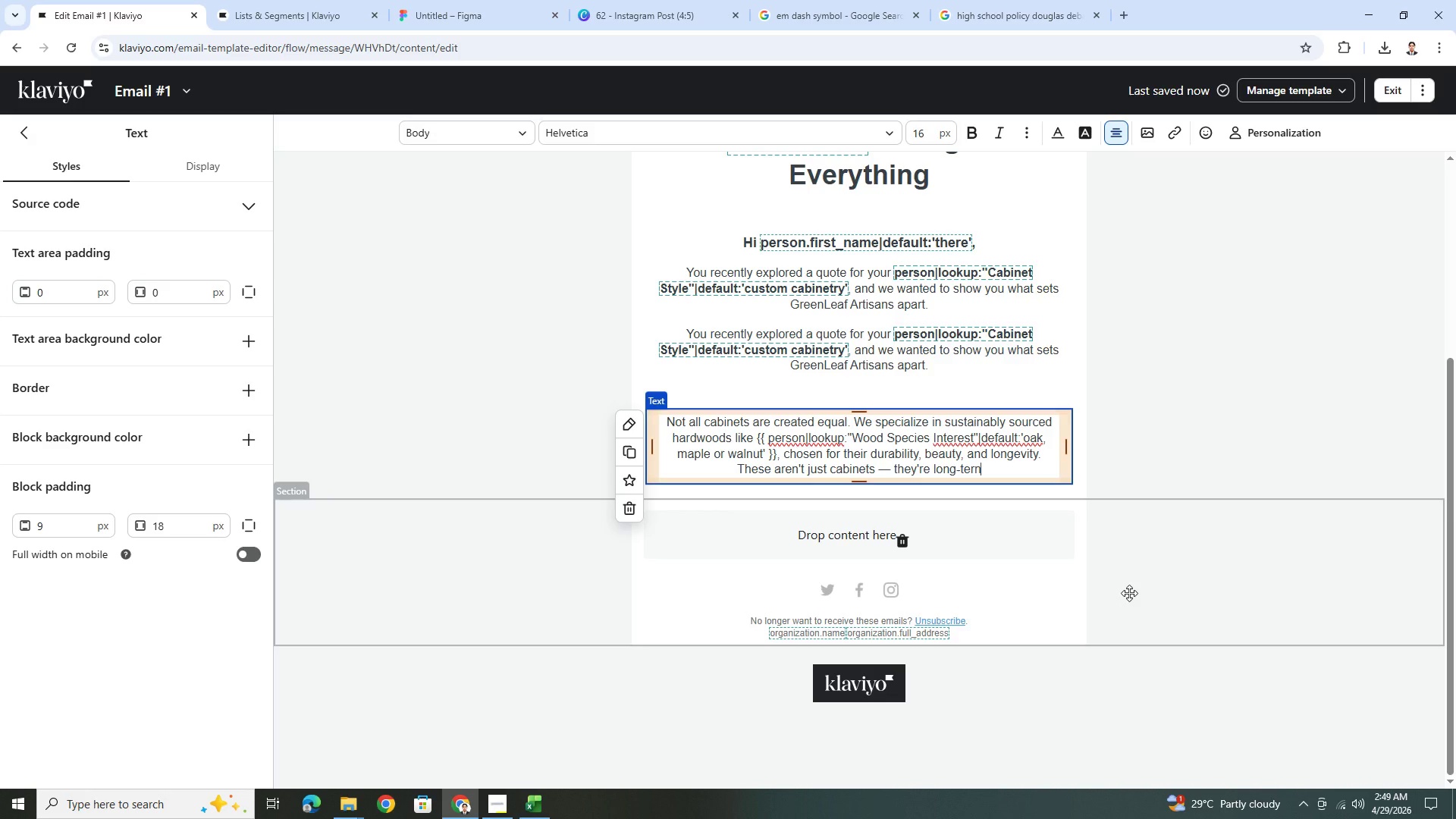 
key(Backspace)
type(m investne=)
key(Backspace)
key(Backspace)
key(Backspace)
type(ments in your home.)
 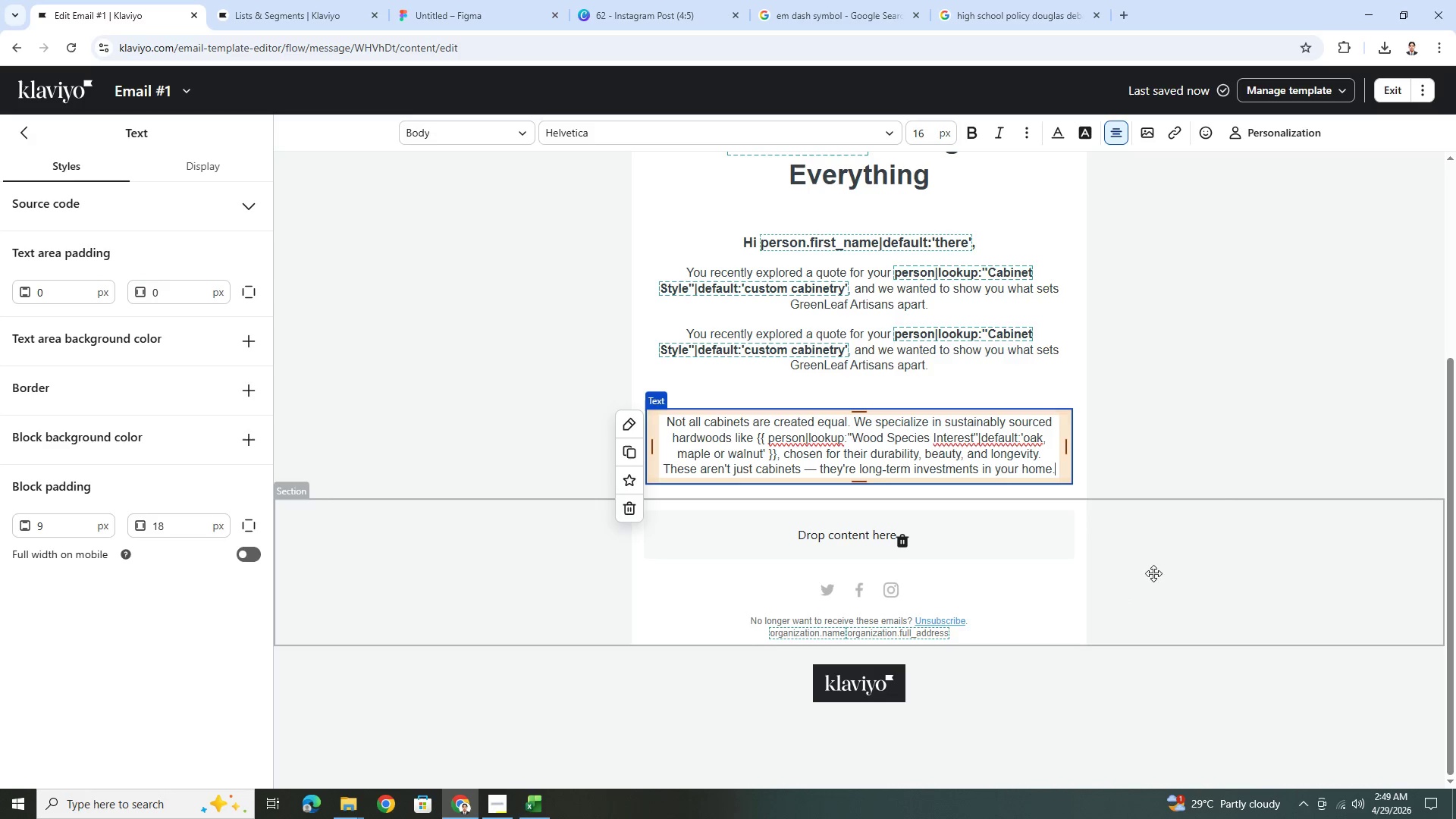 
left_click([1225, 495])
 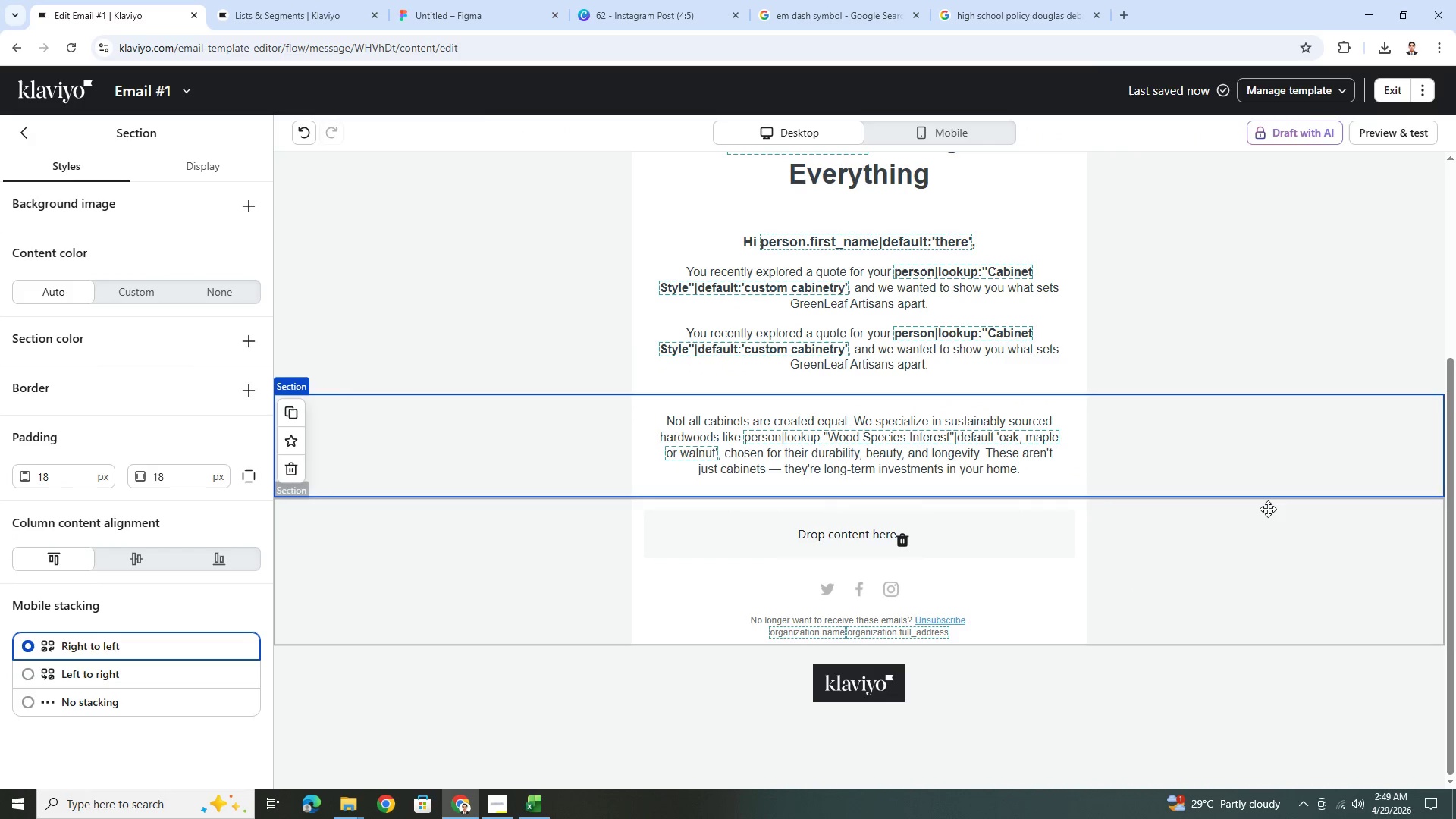 
left_click([1259, 532])